 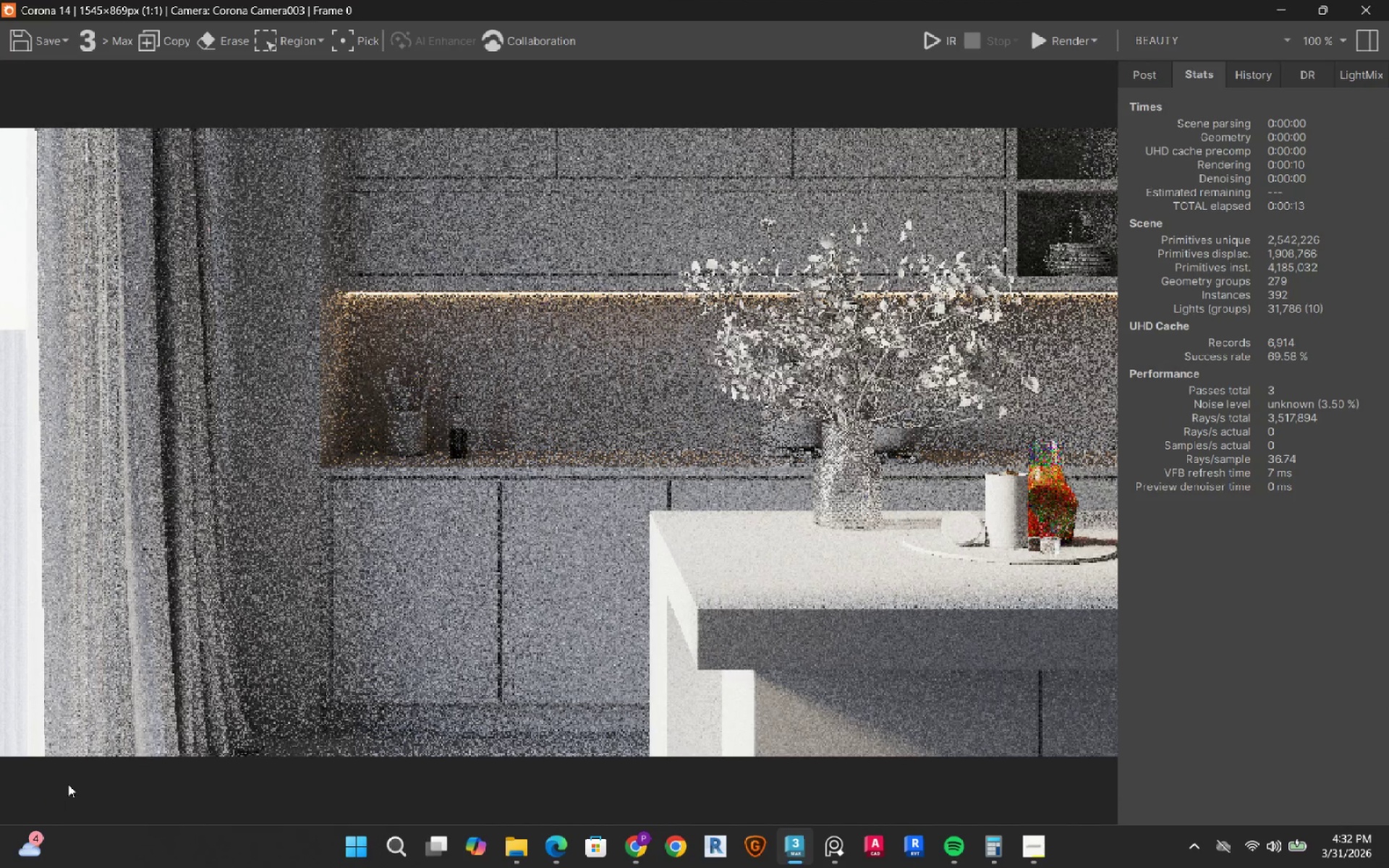 
left_click([1263, 12])
 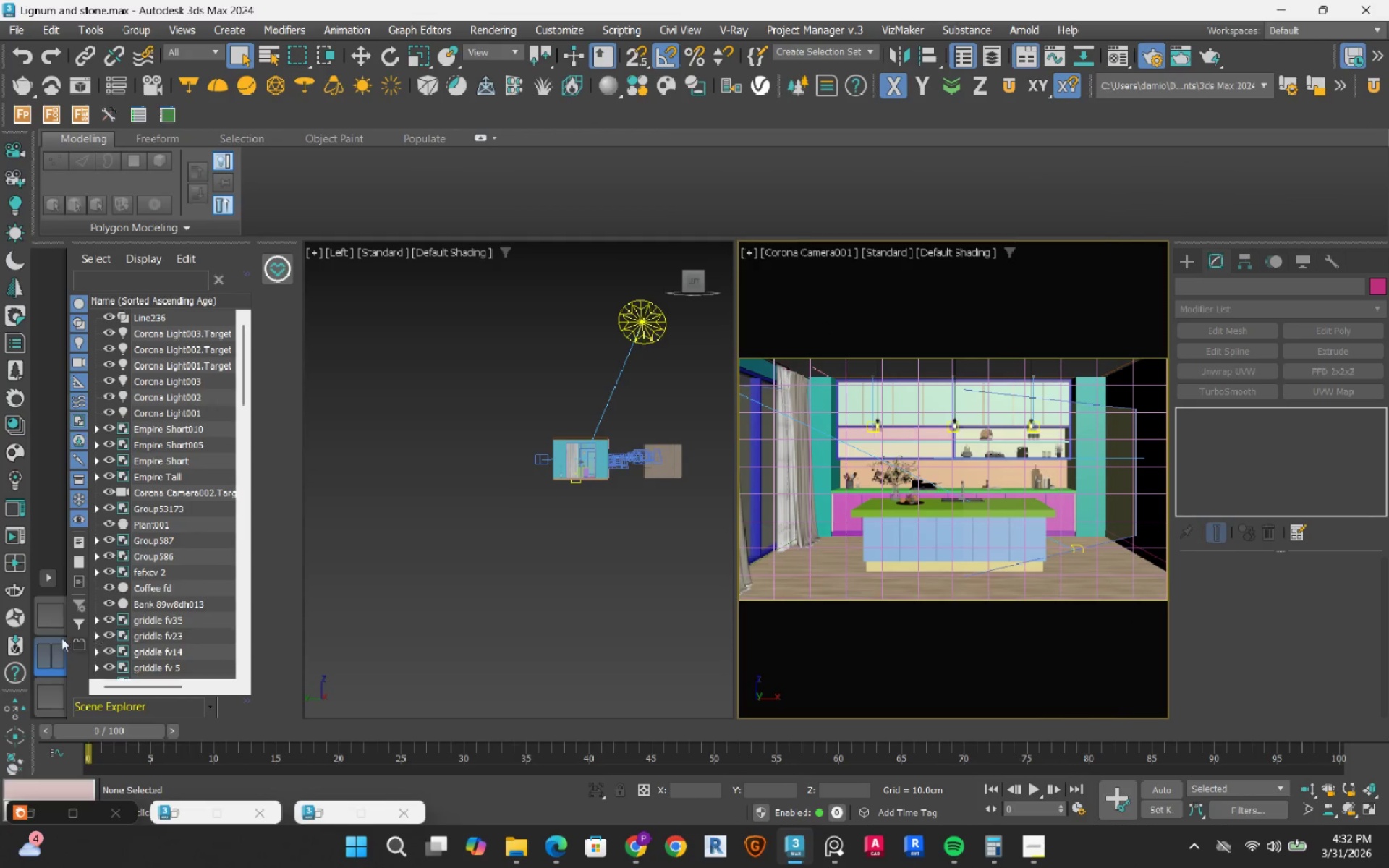 
left_click([55, 614])
 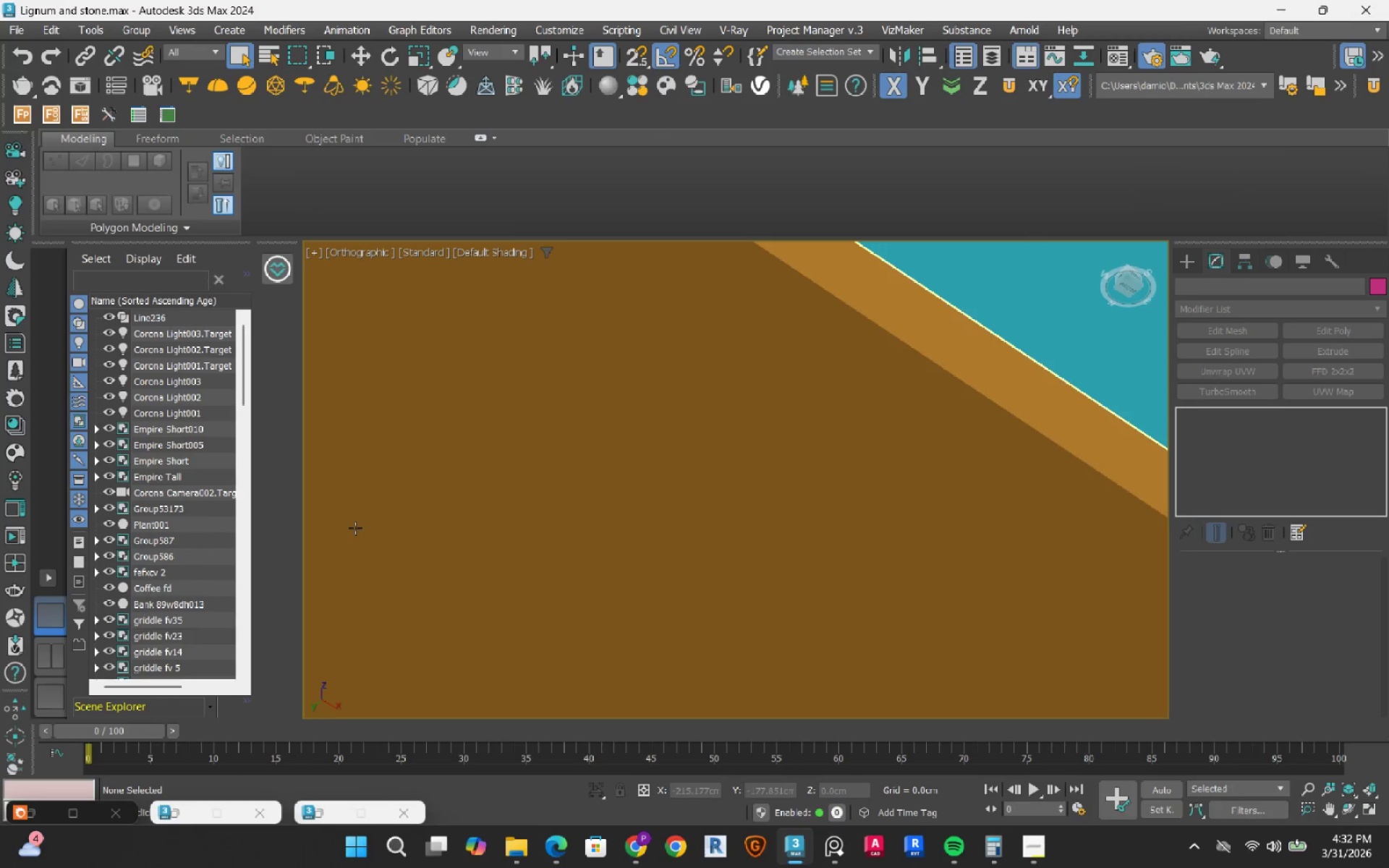 
scroll: coordinate [531, 462], scroll_direction: down, amount: 10.0
 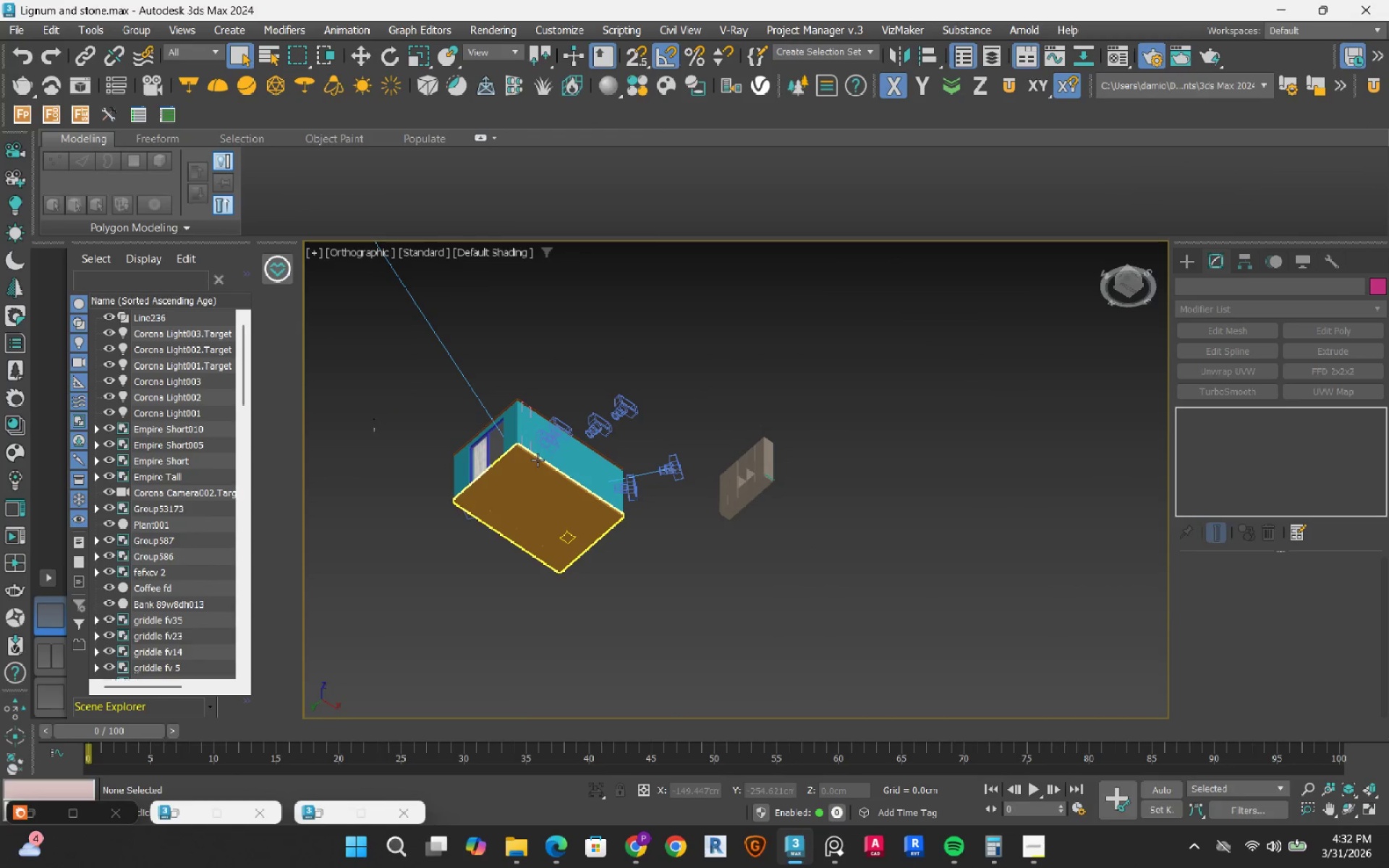 
hold_key(key=AltRight, duration=1.26)
 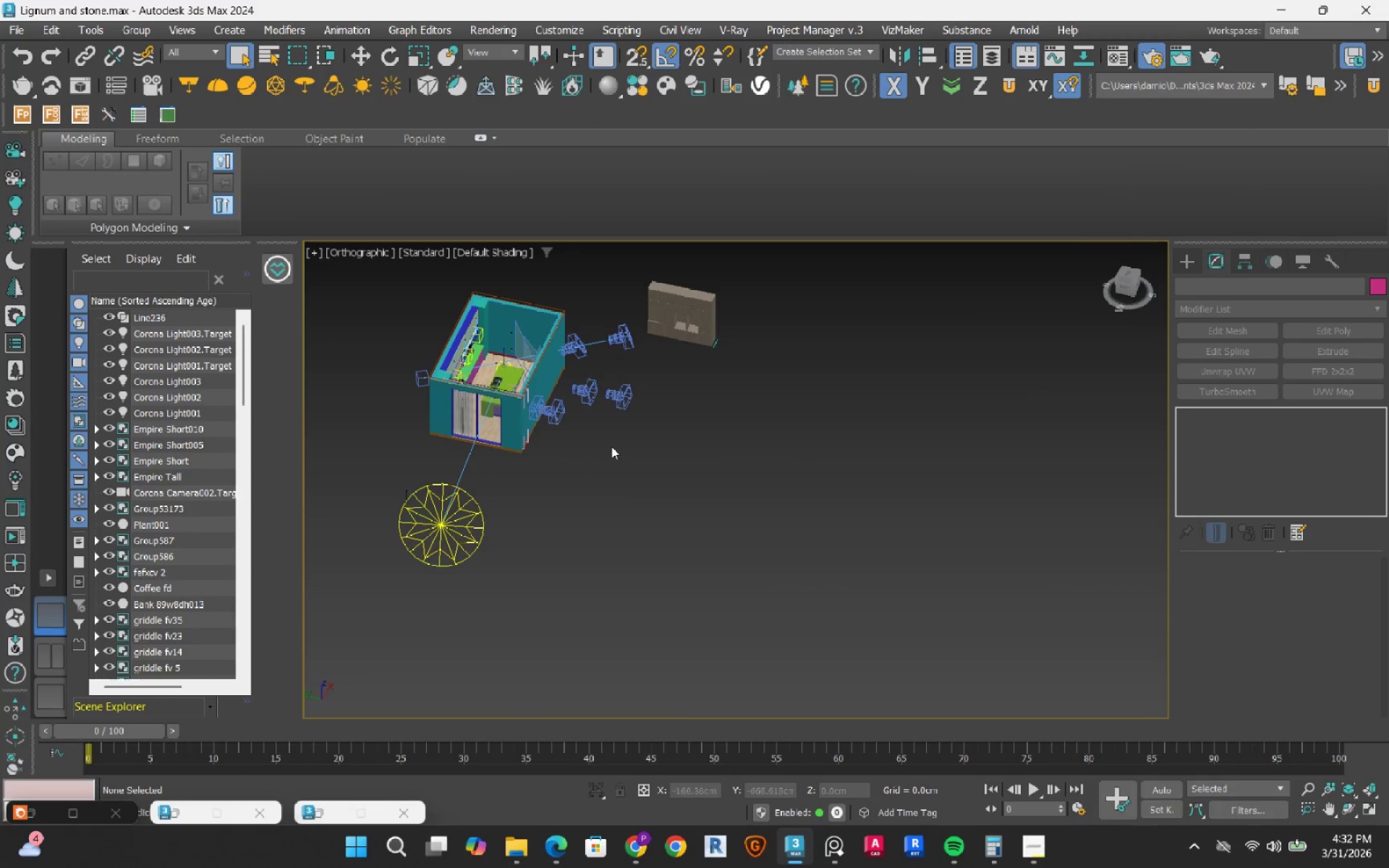 
hold_key(key=AltRight, duration=0.81)
 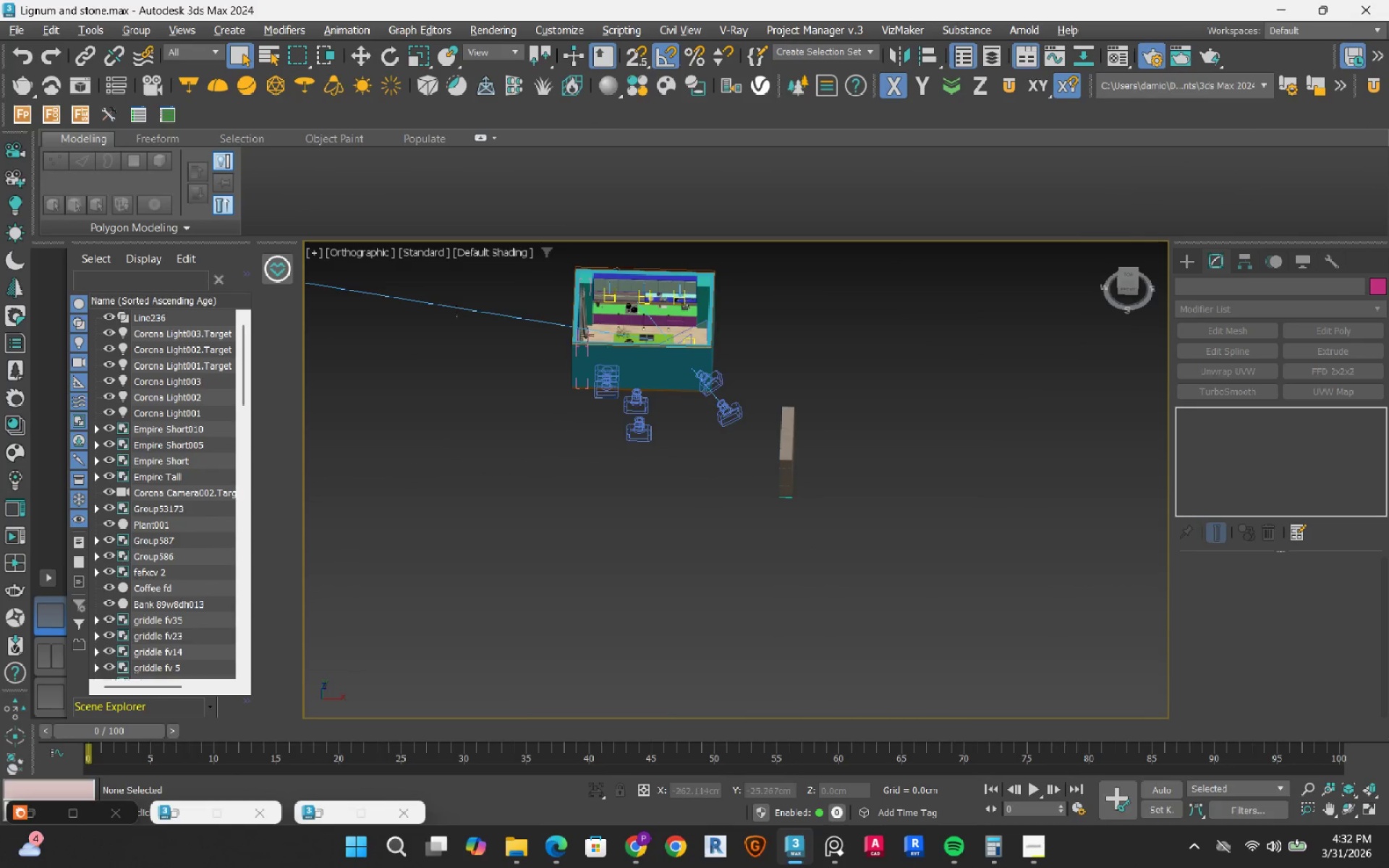 
scroll: coordinate [575, 378], scroll_direction: up, amount: 2.0
 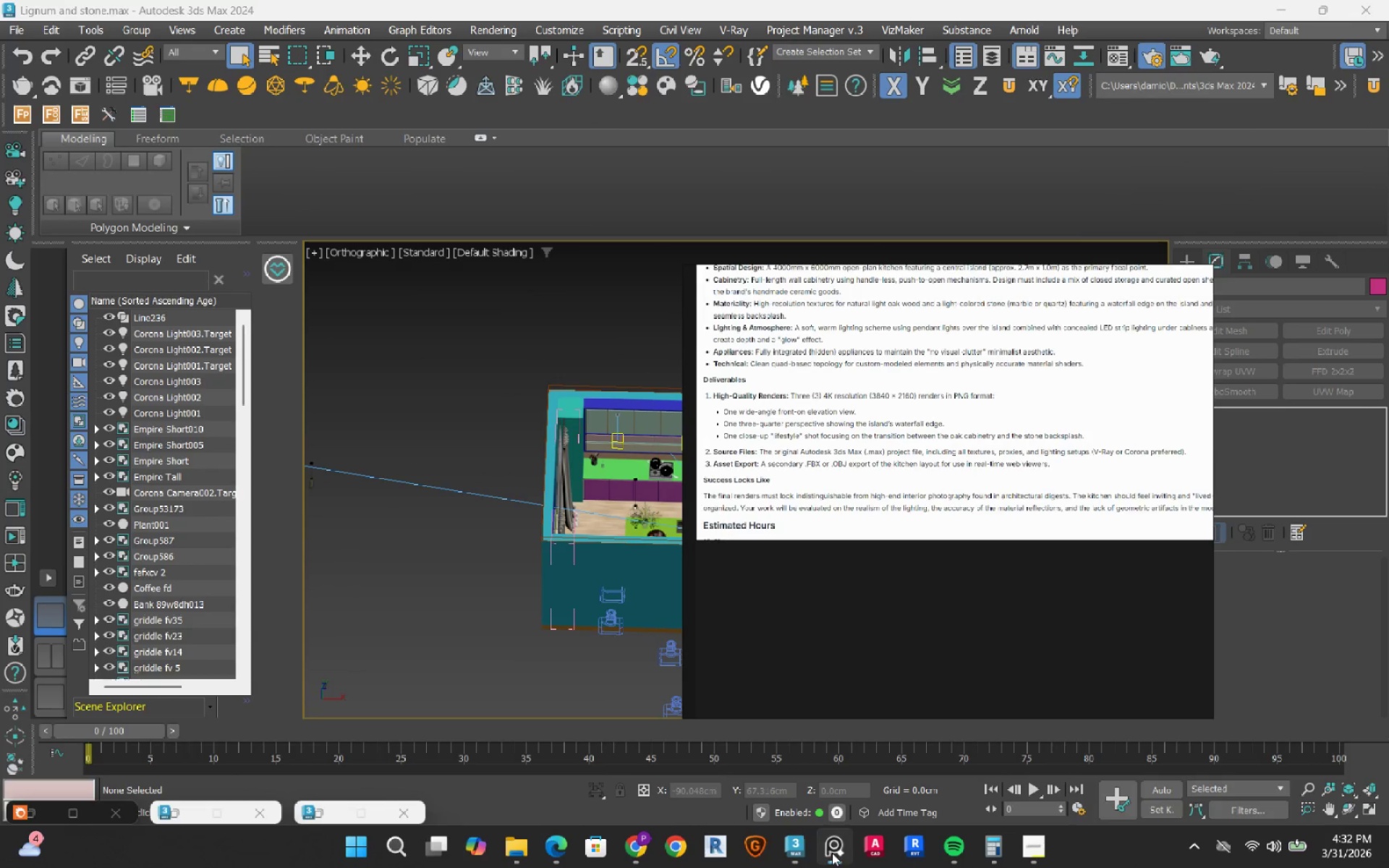 
scroll: coordinate [904, 511], scroll_direction: down, amount: 5.0
 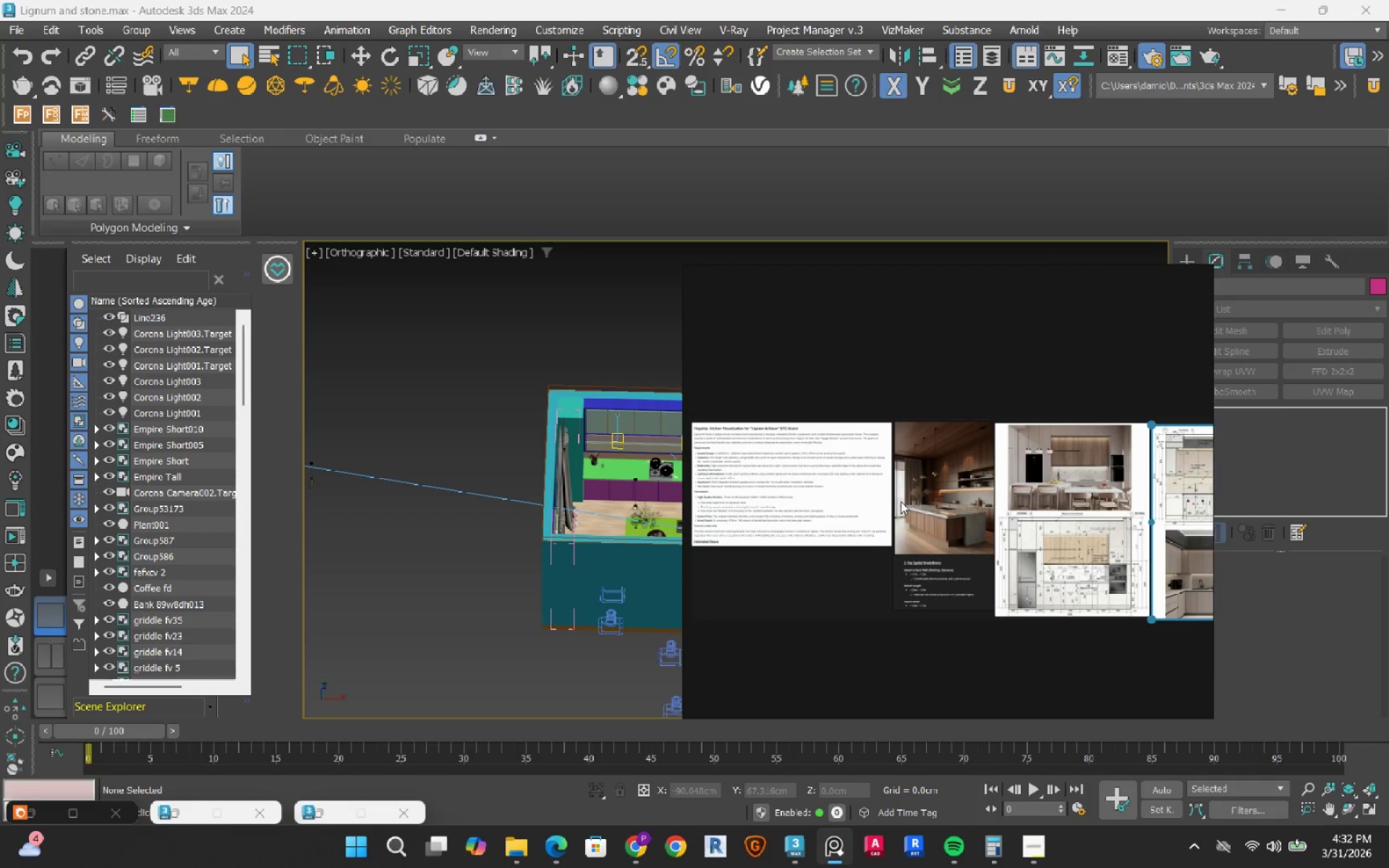 
scroll: coordinate [965, 545], scroll_direction: up, amount: 7.0
 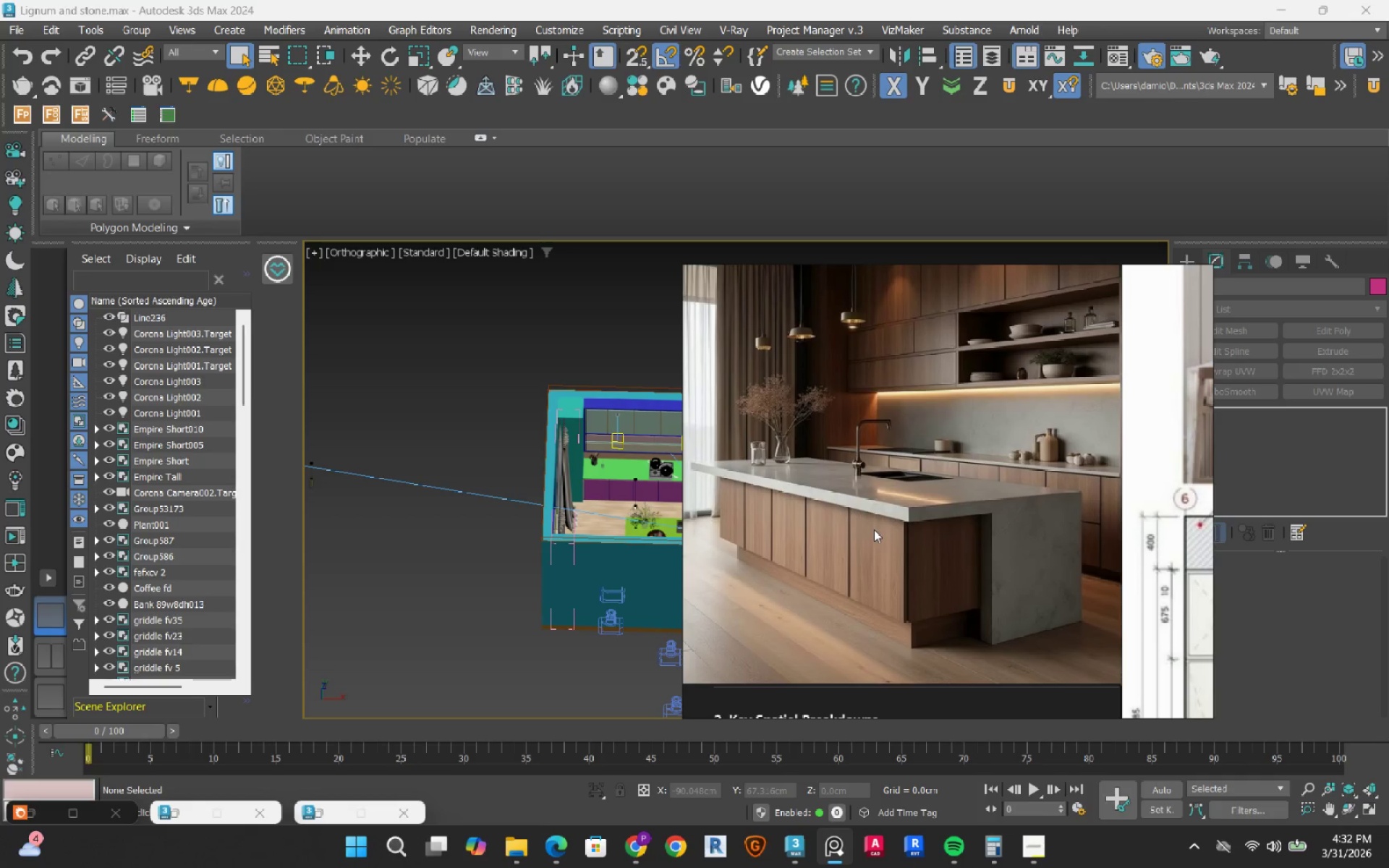 
scroll: coordinate [874, 529], scroll_direction: down, amount: 2.0
 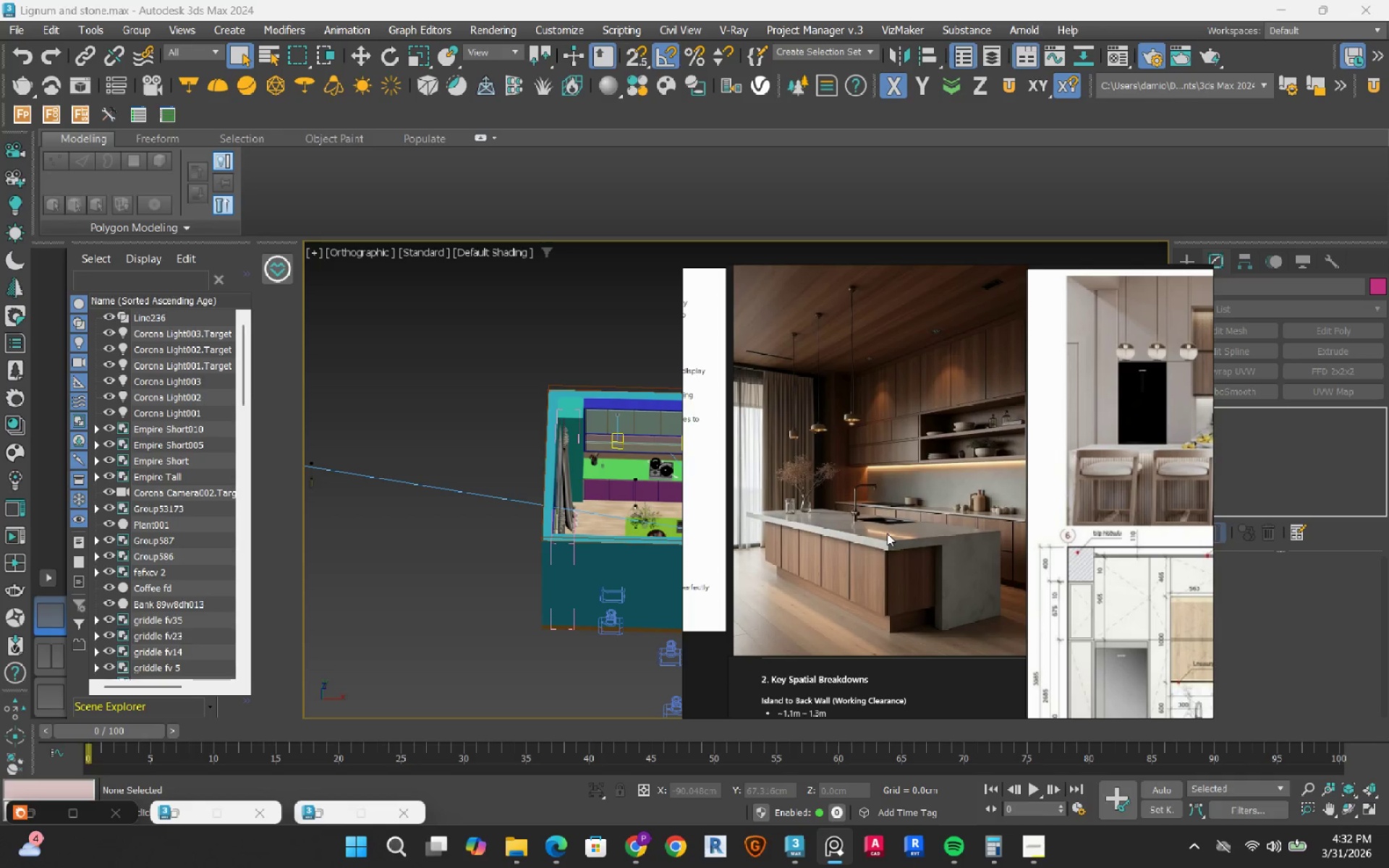 
scroll: coordinate [898, 493], scroll_direction: up, amount: 2.0
 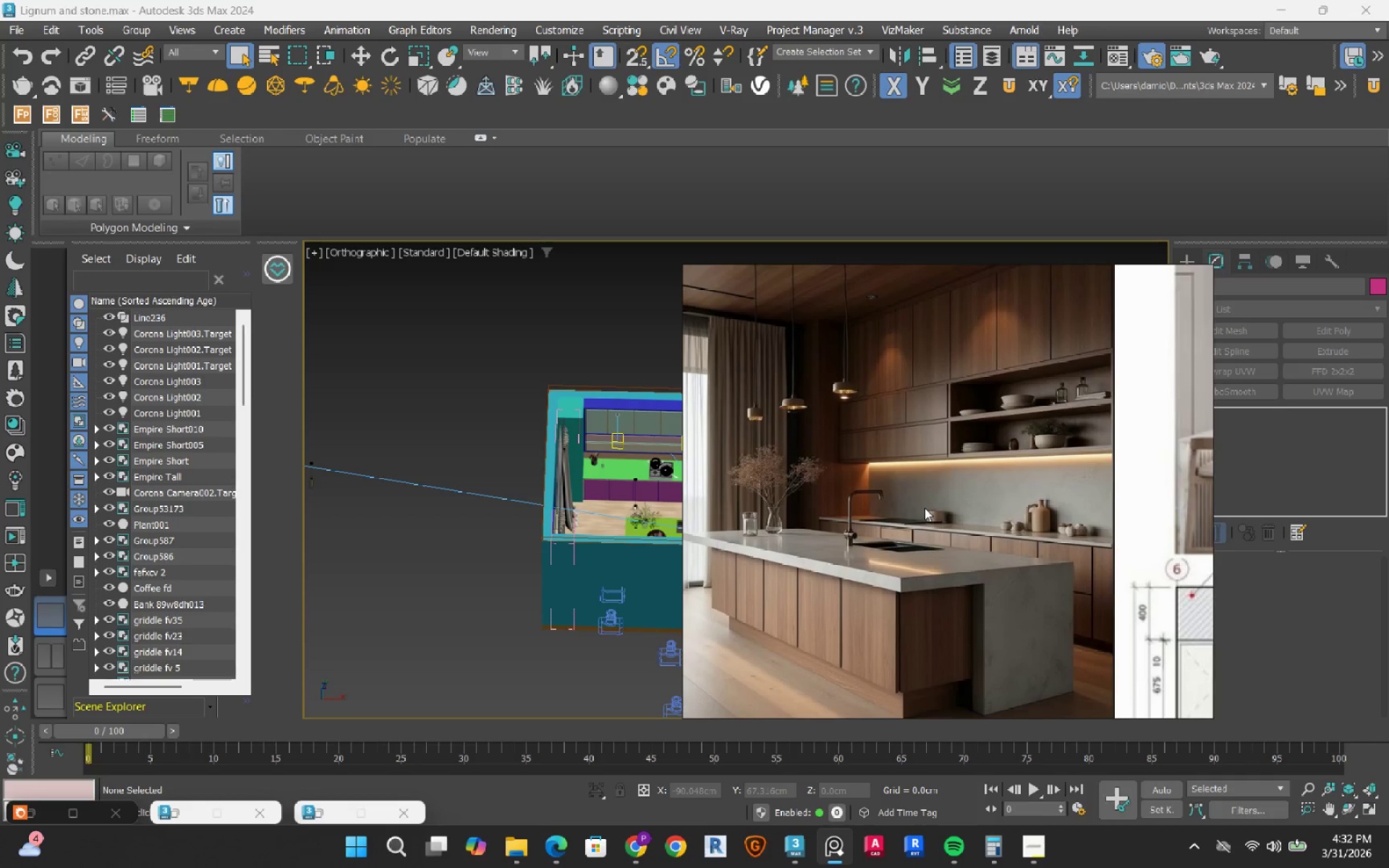 
scroll: coordinate [925, 508], scroll_direction: down, amount: 1.0
 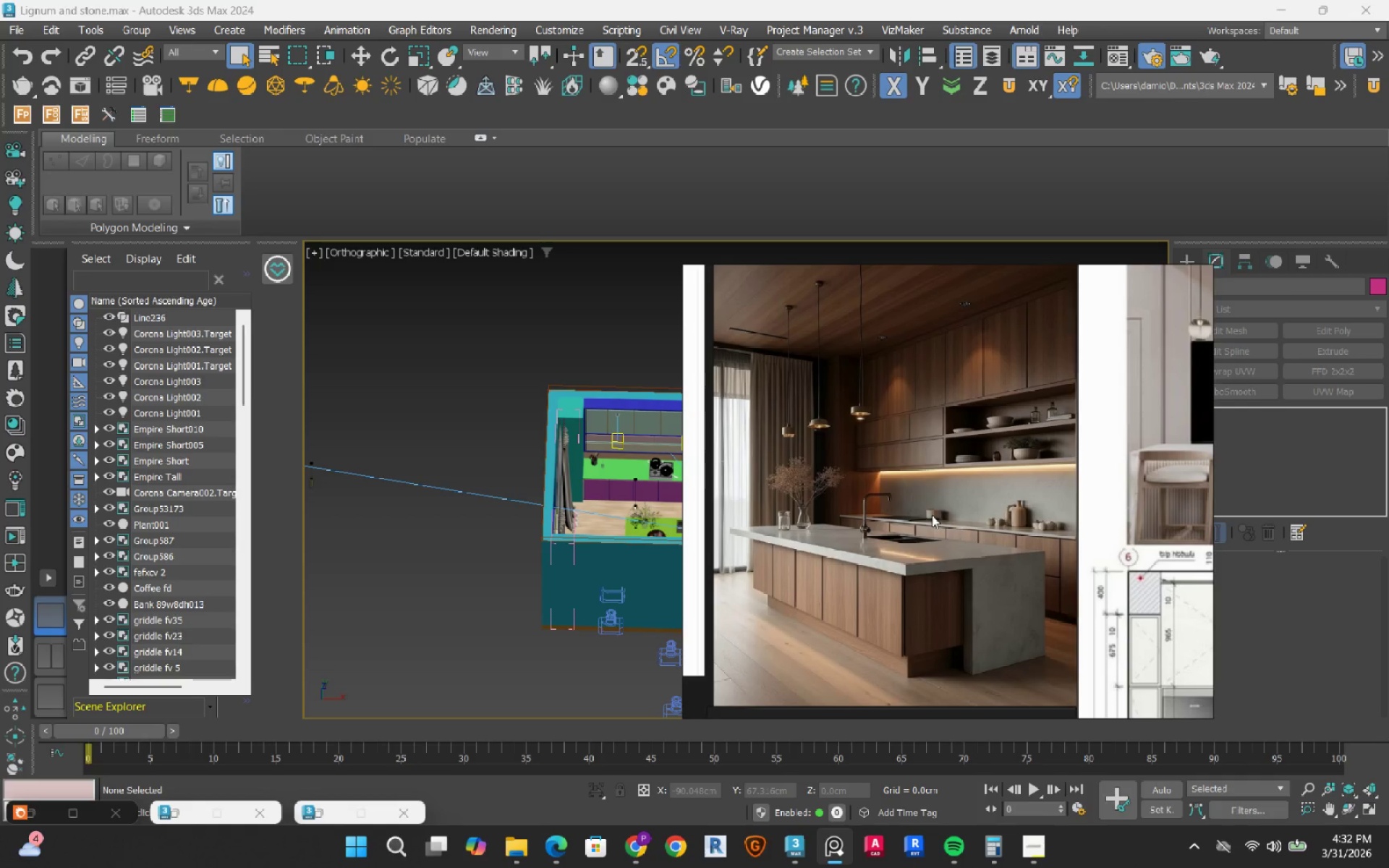 
scroll: coordinate [932, 515], scroll_direction: up, amount: 1.0
 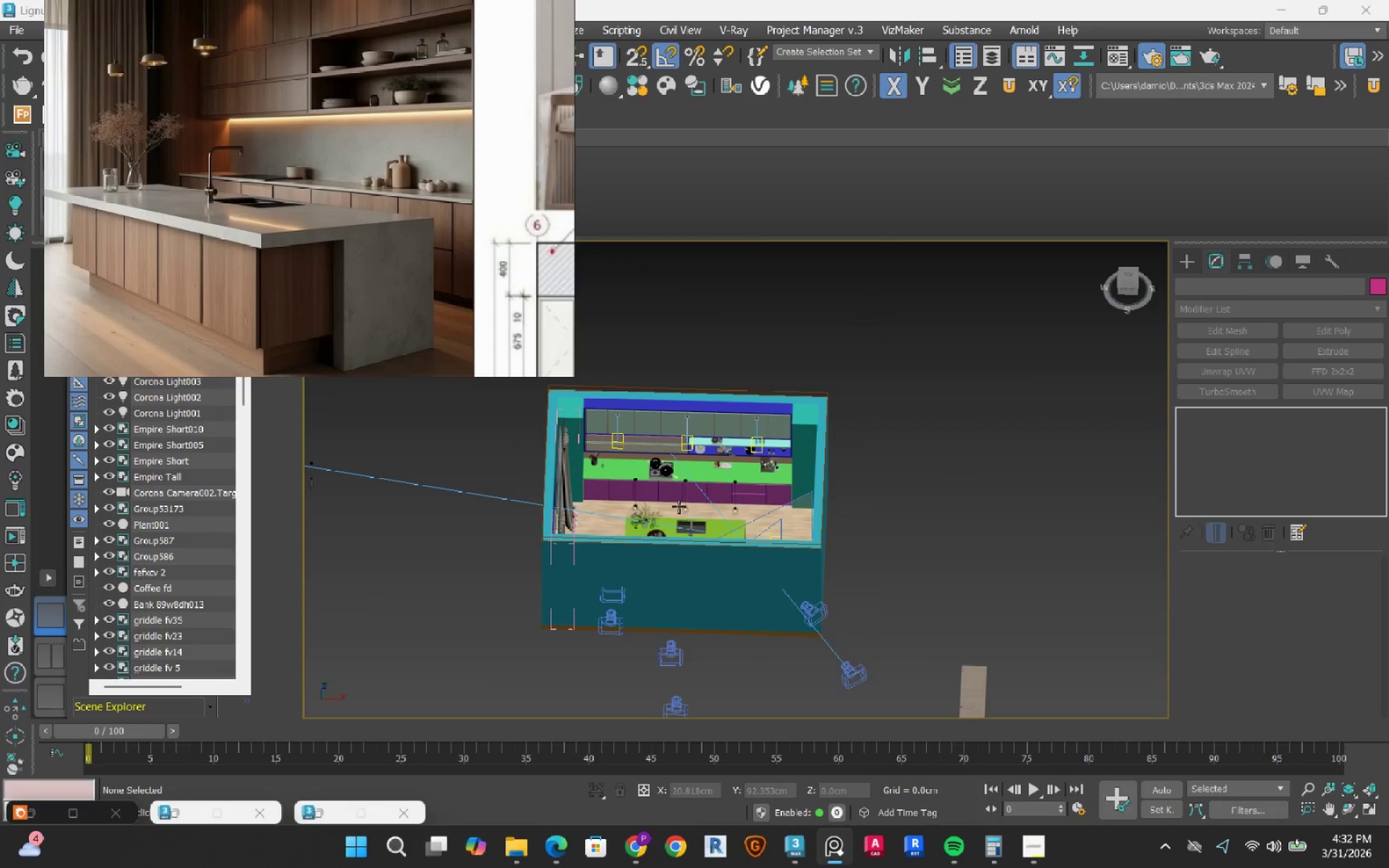 
hold_key(key=AltRight, duration=0.58)
 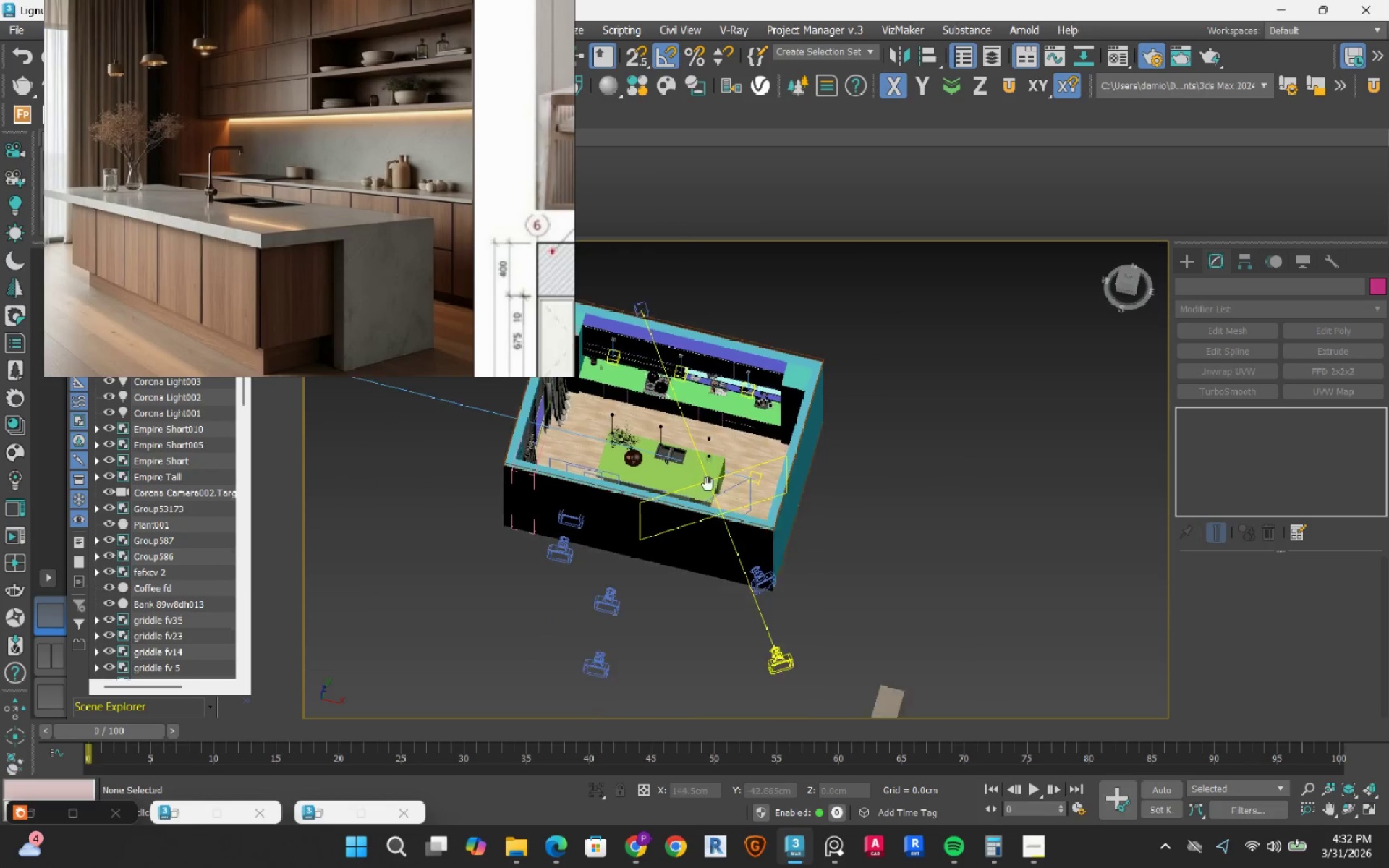 
hold_key(key=AltRight, duration=0.94)
 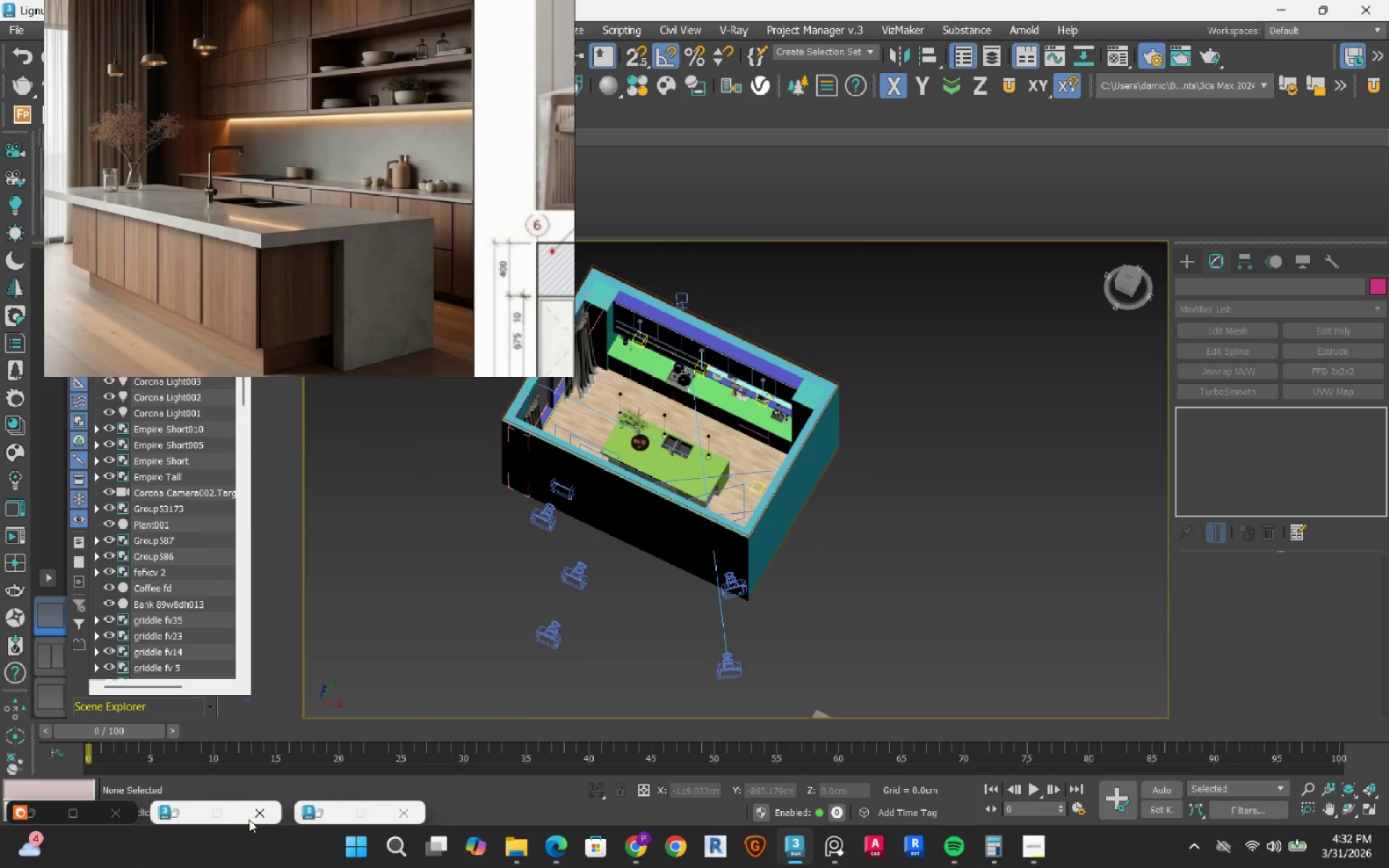 
left_click([317, 819])
 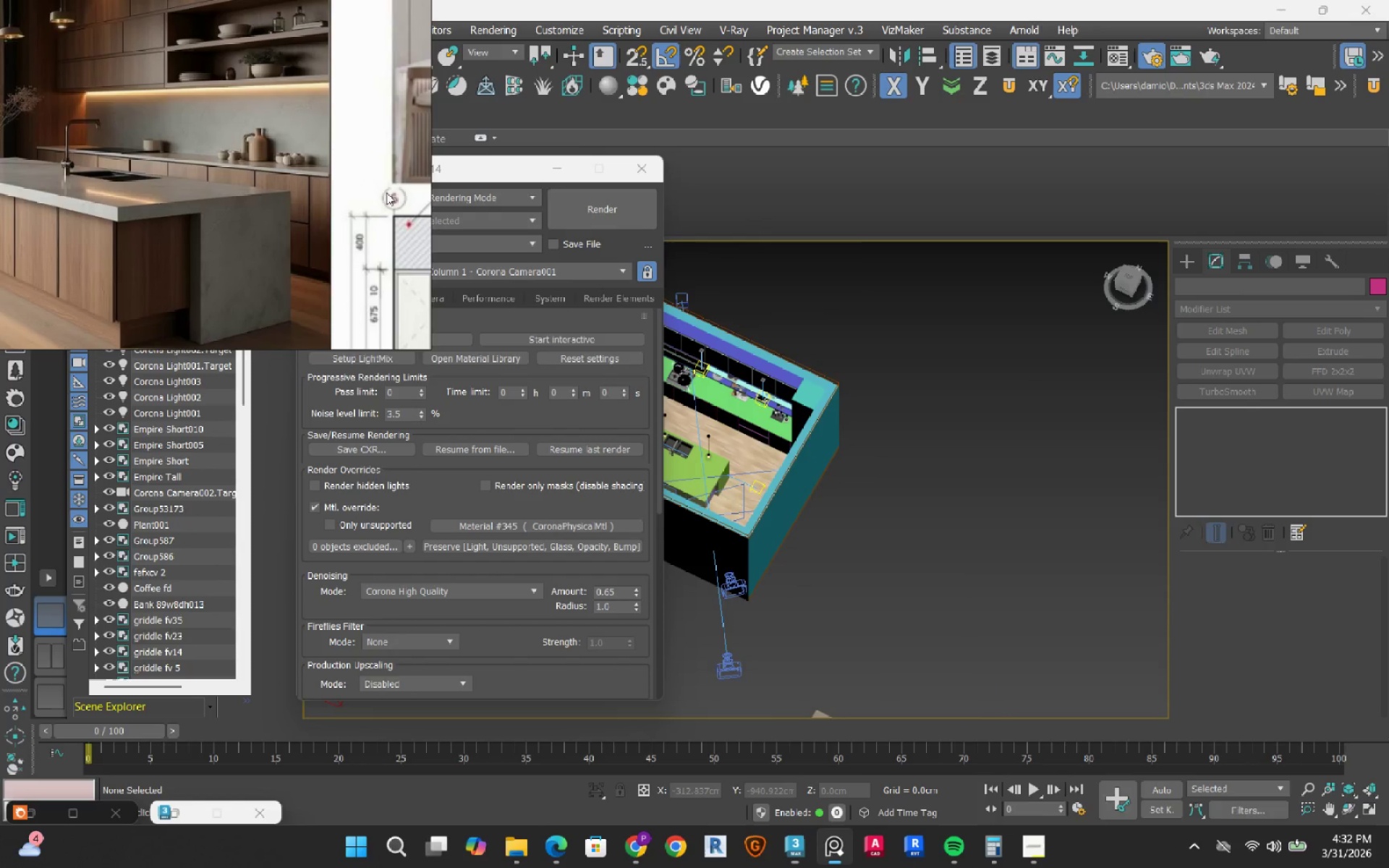 
left_click_drag(start_coordinate=[478, 171], to_coordinate=[993, 146])
 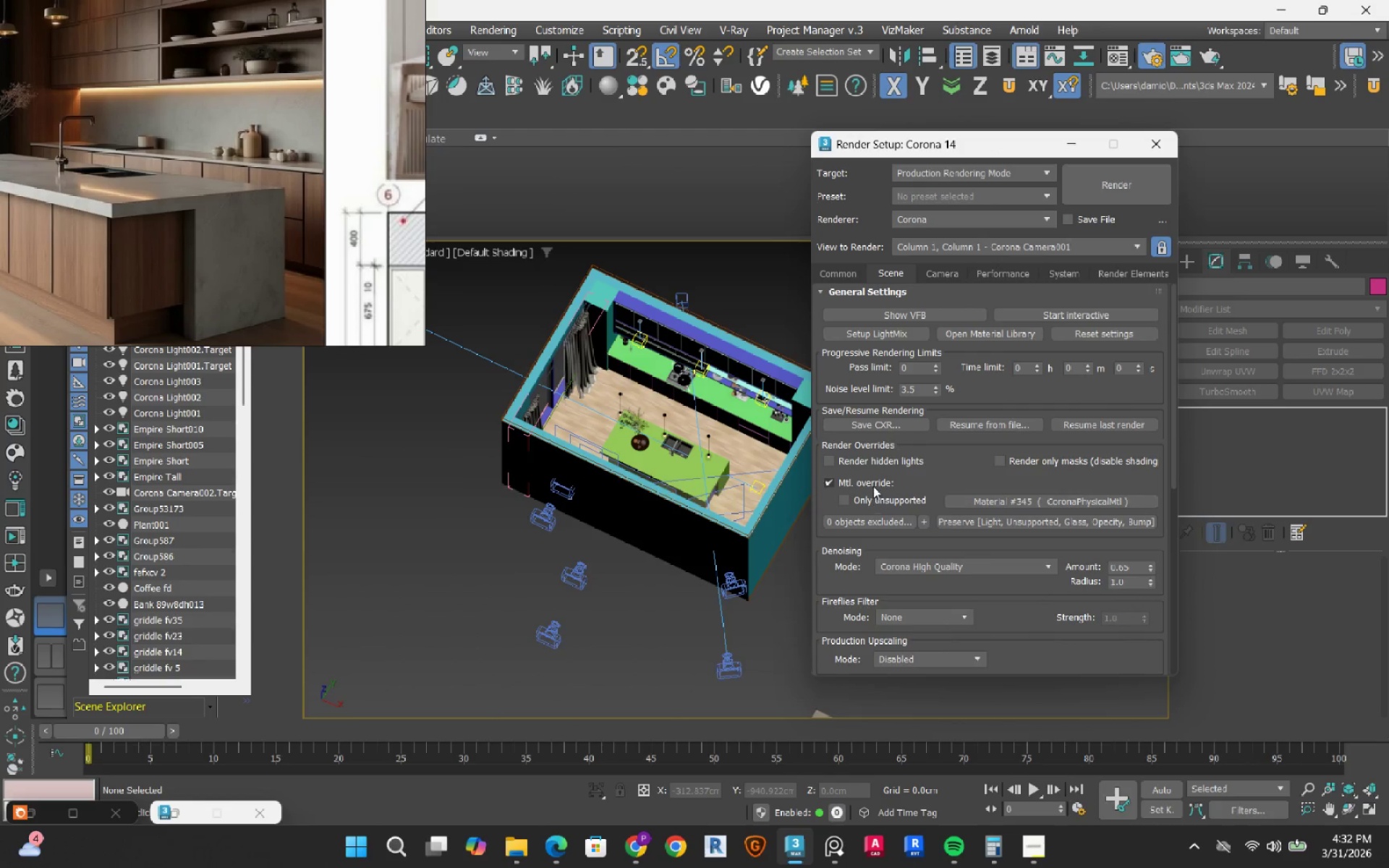 
left_click([873, 482])
 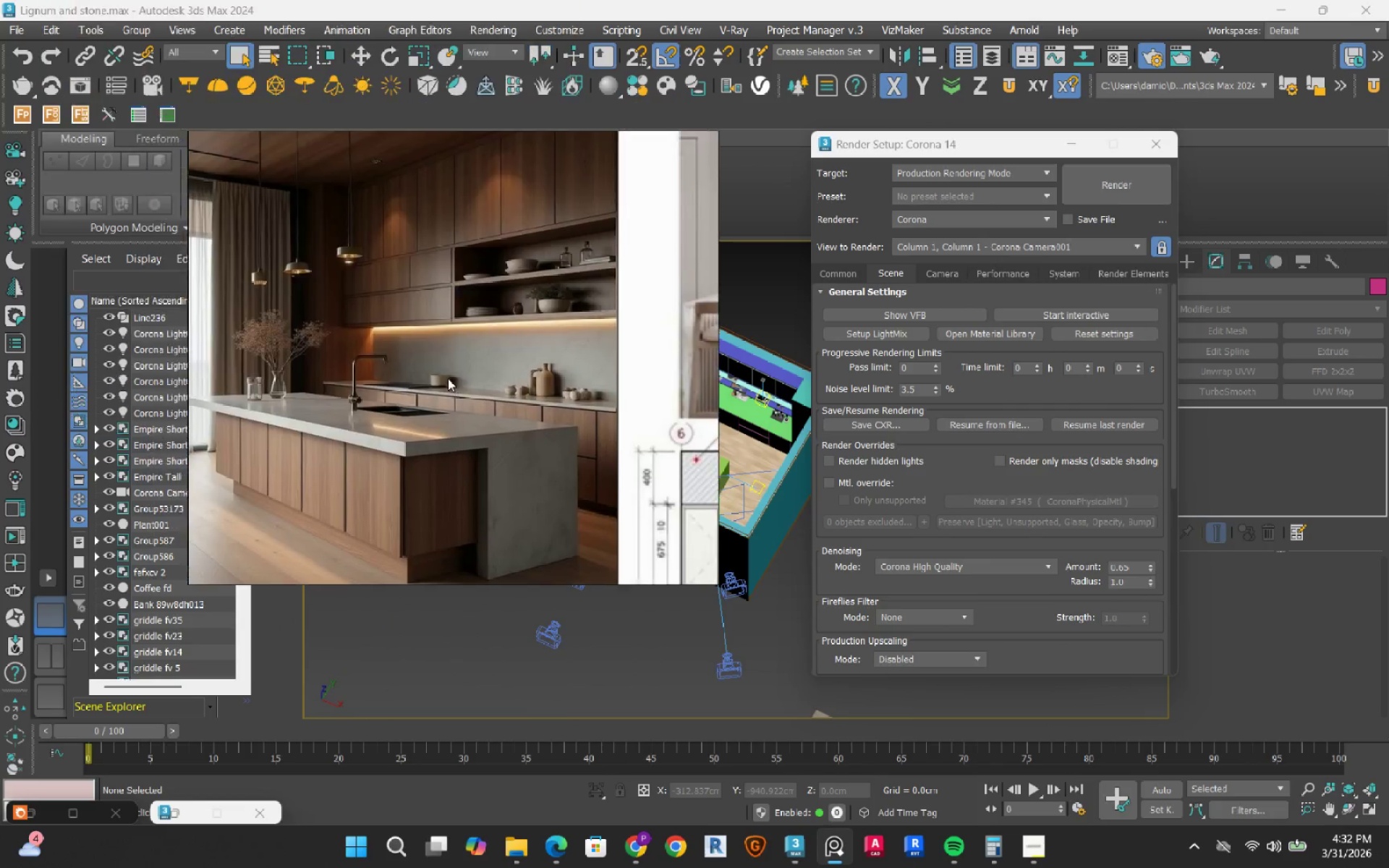 
left_click([14, 33])
 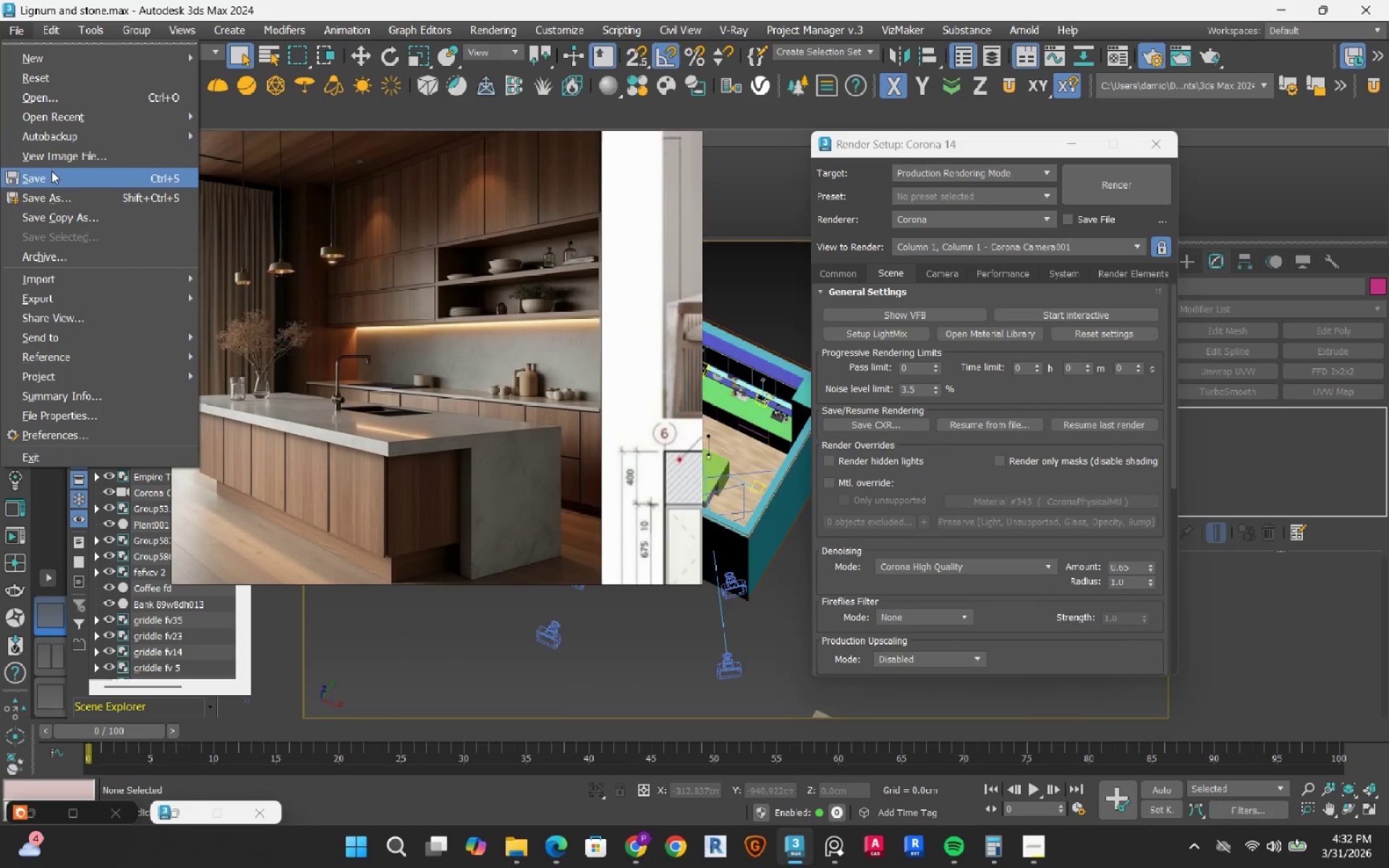 
left_click([51, 171])
 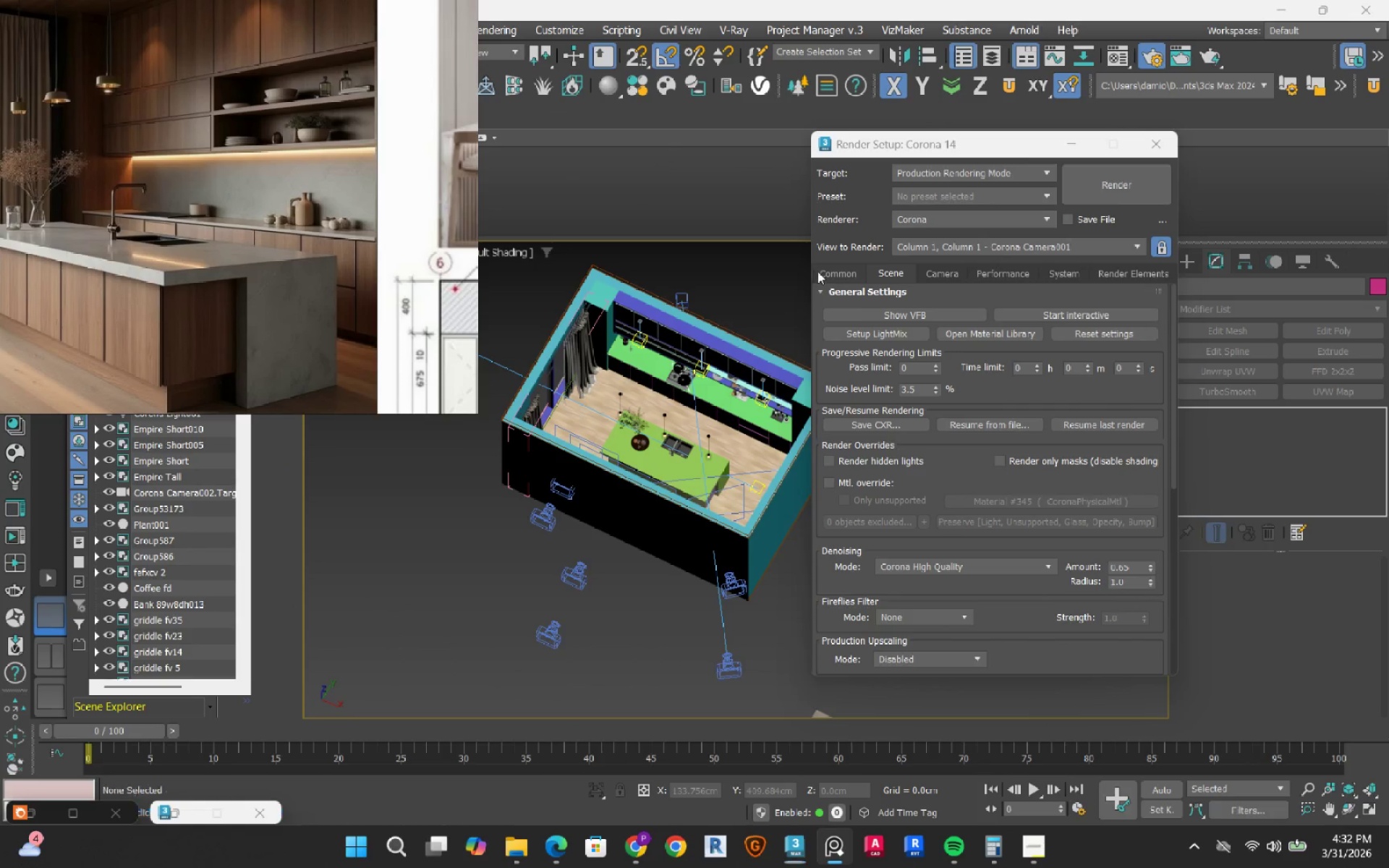 
left_click([1077, 150])
 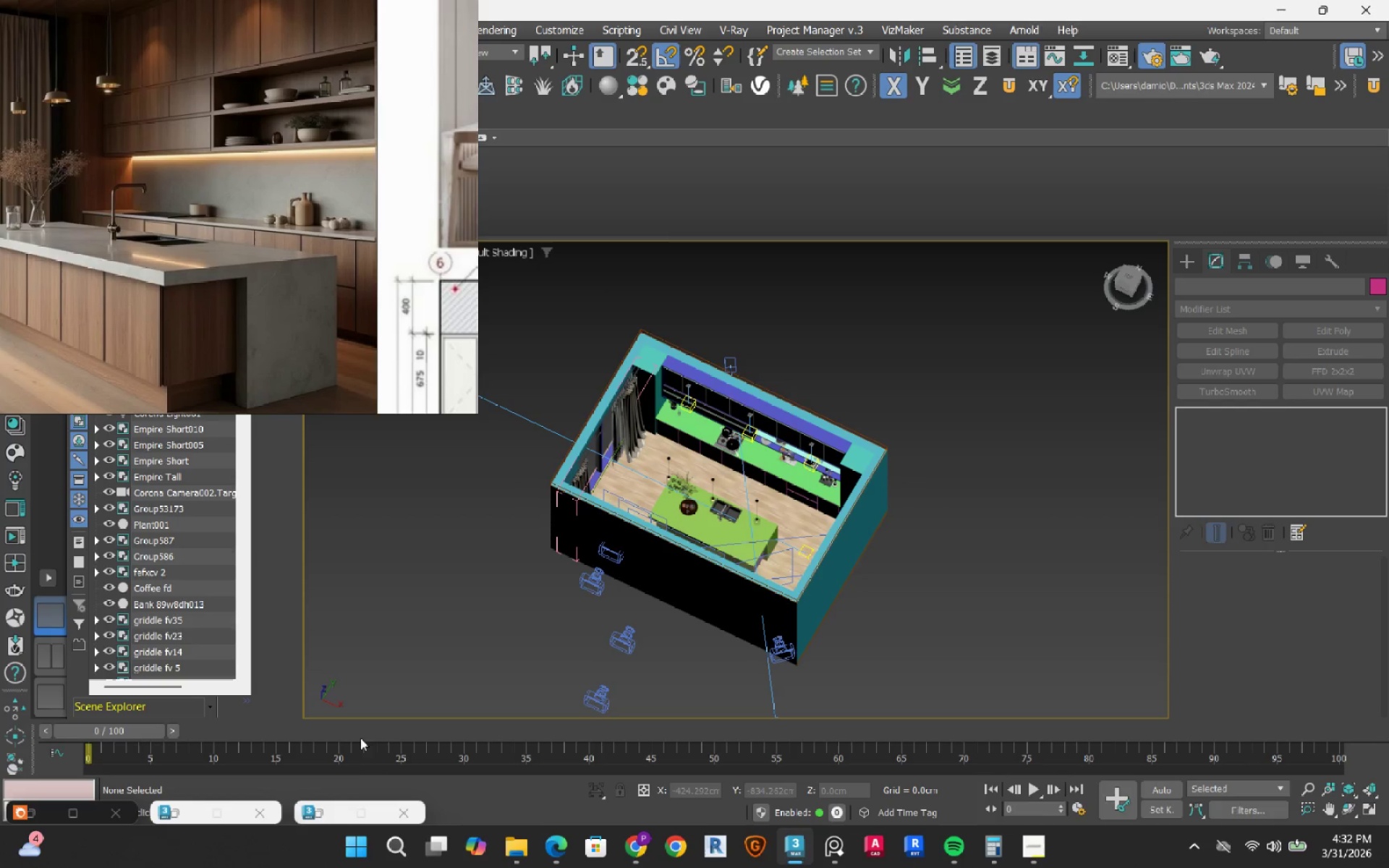 
left_click([326, 814])
 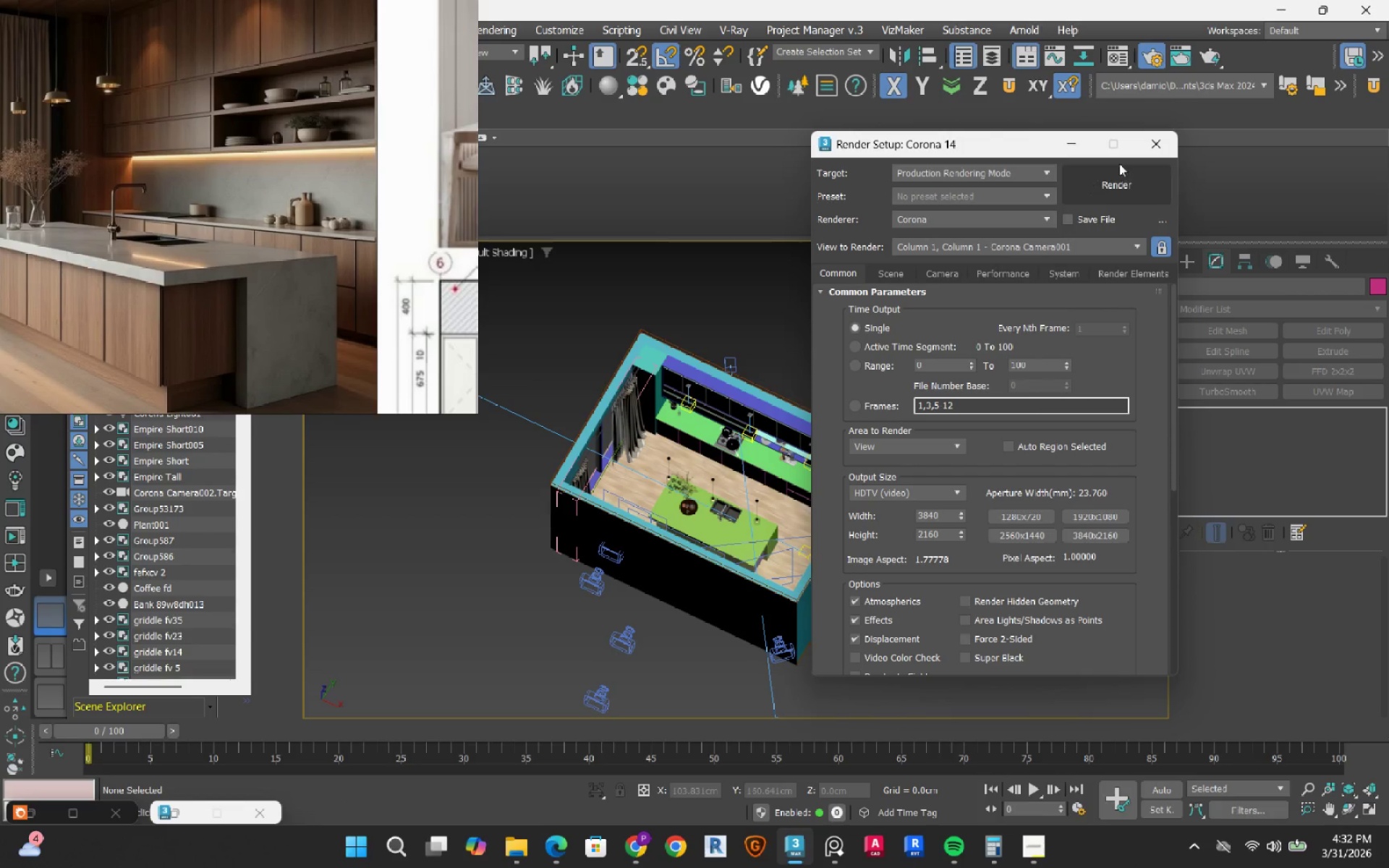 
left_click([1084, 150])
 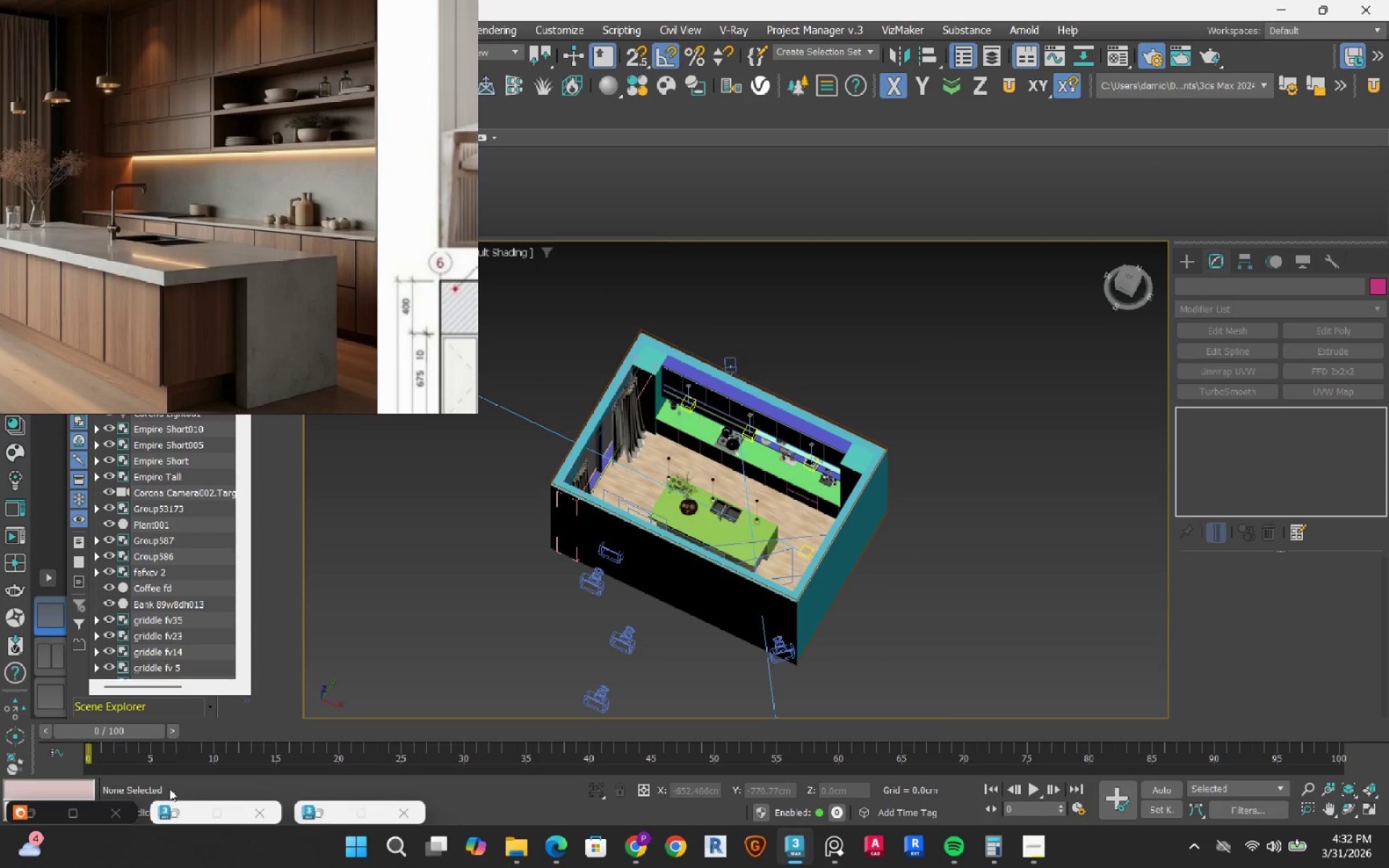 
left_click([178, 817])
 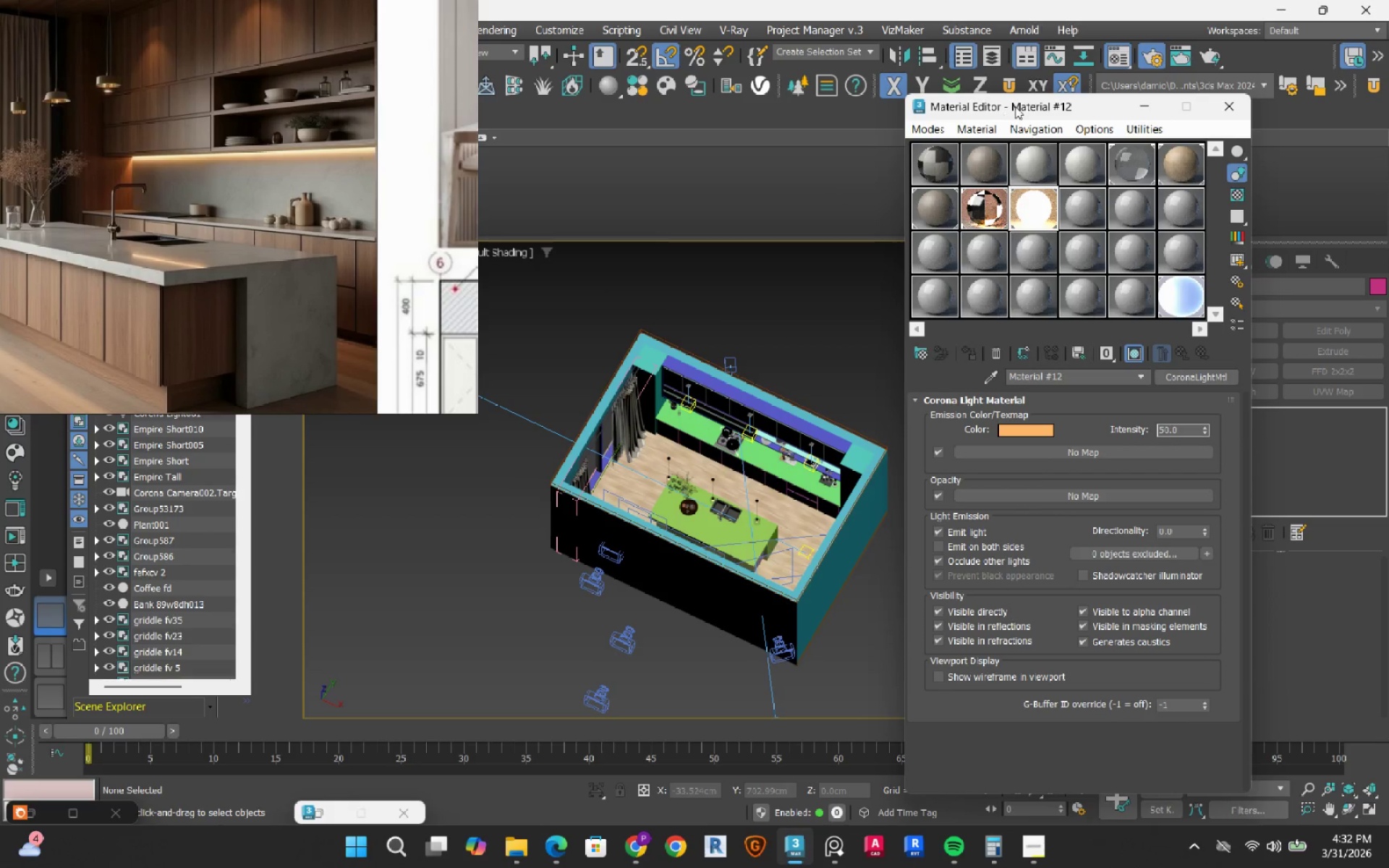 
left_click_drag(start_coordinate=[1015, 106], to_coordinate=[1093, 93])
 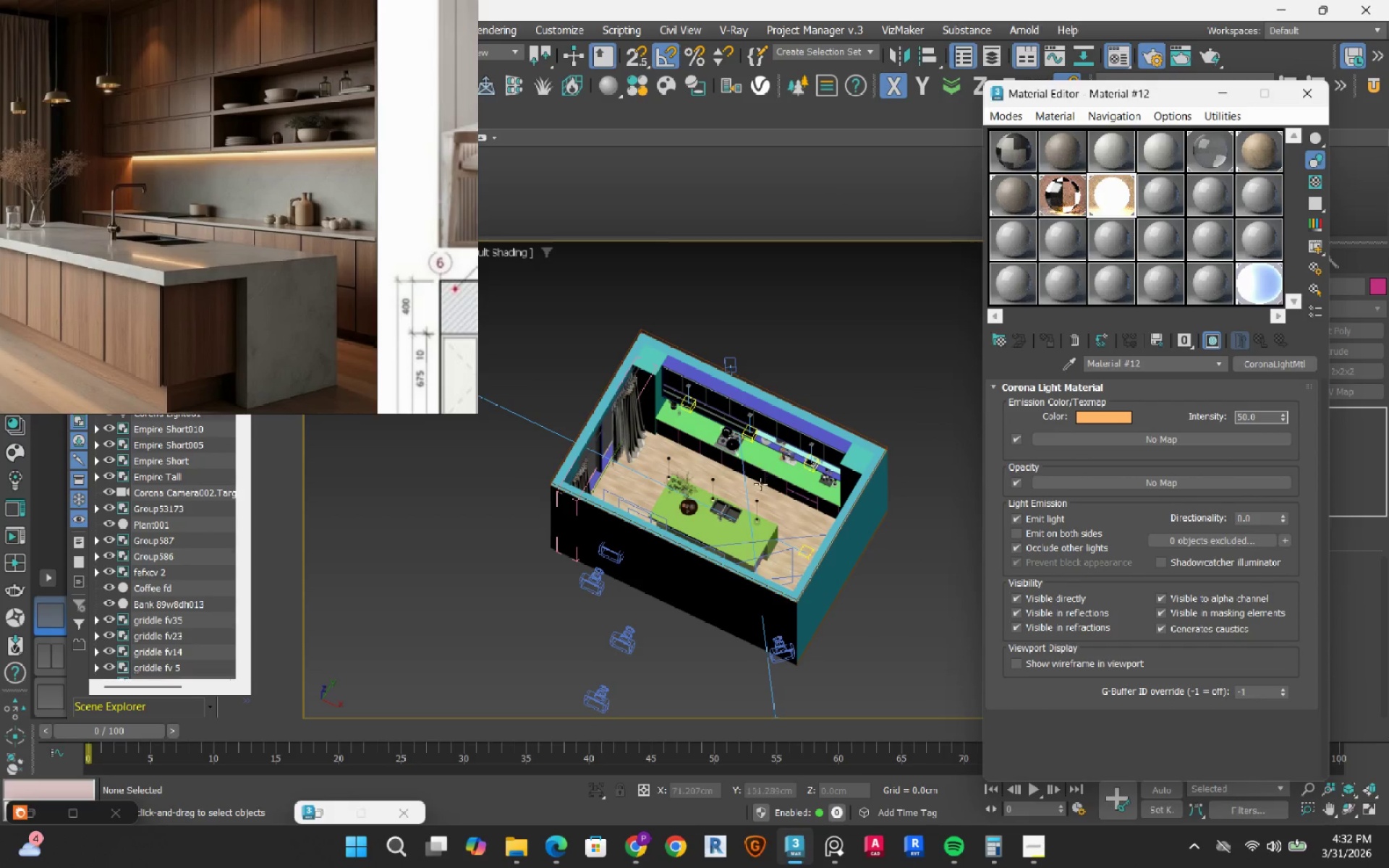 
scroll: coordinate [766, 550], scroll_direction: up, amount: 2.0
 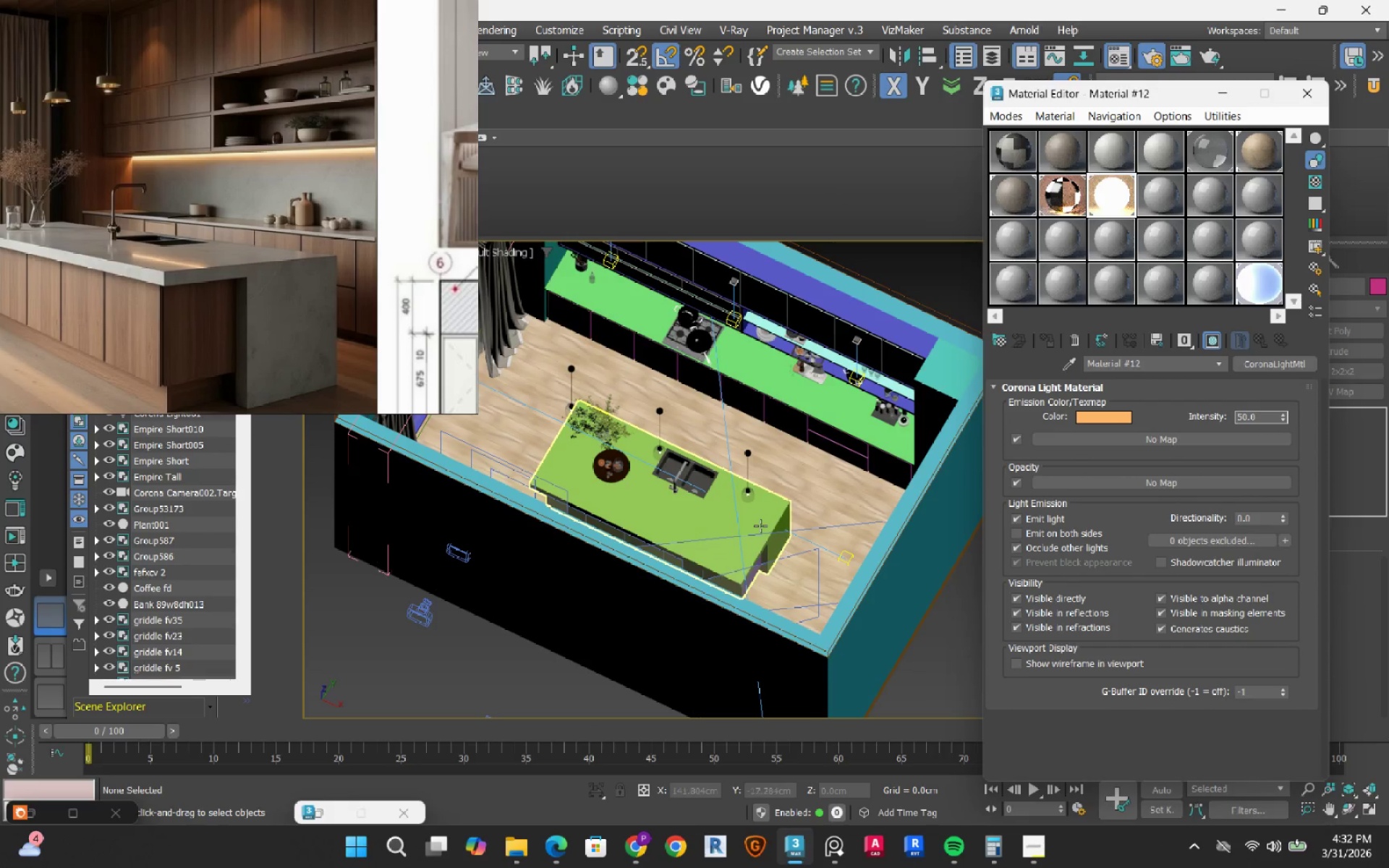 
left_click([760, 526])
 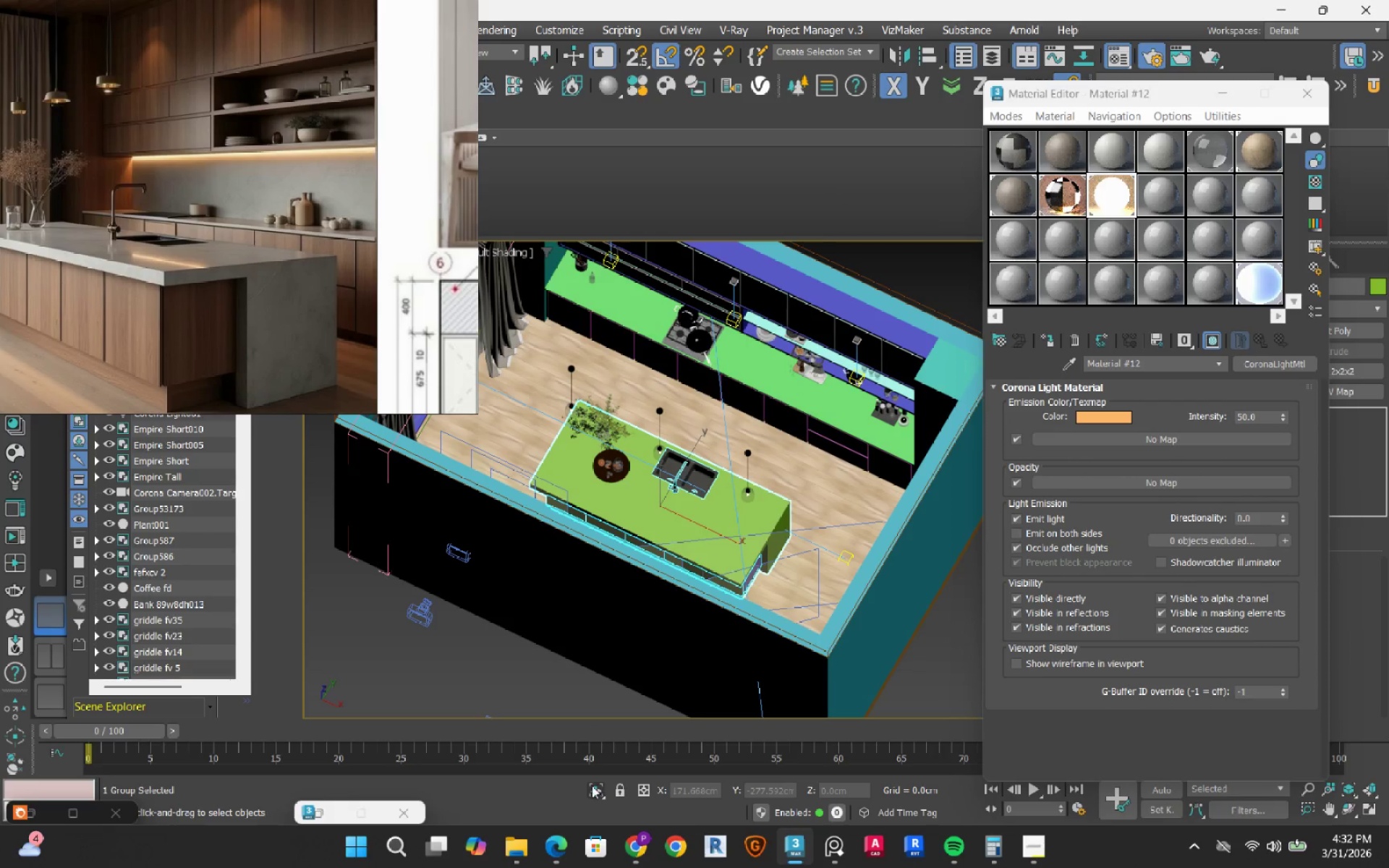 
left_click([592, 788])
 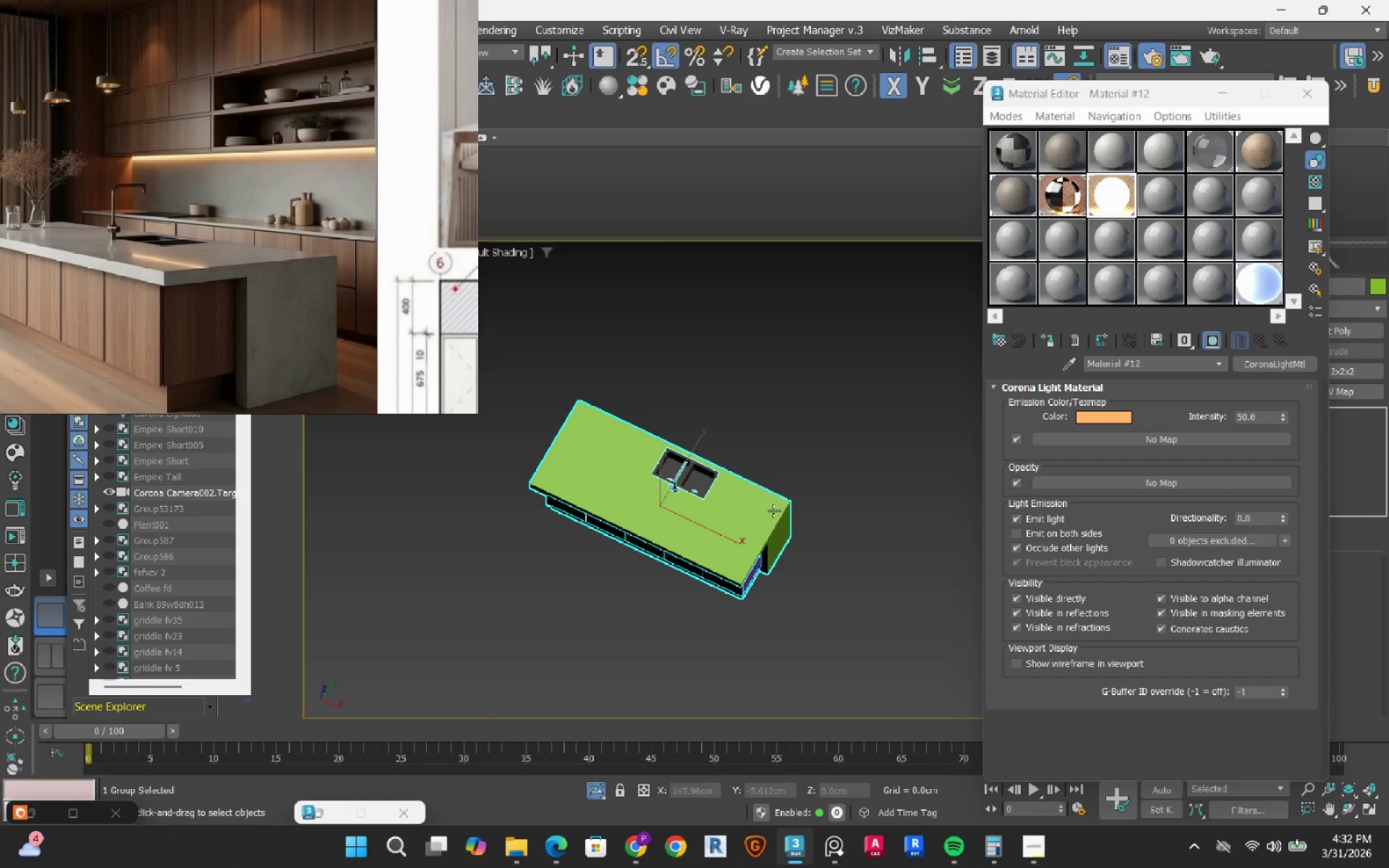 
scroll: coordinate [788, 480], scroll_direction: down, amount: 1.0
 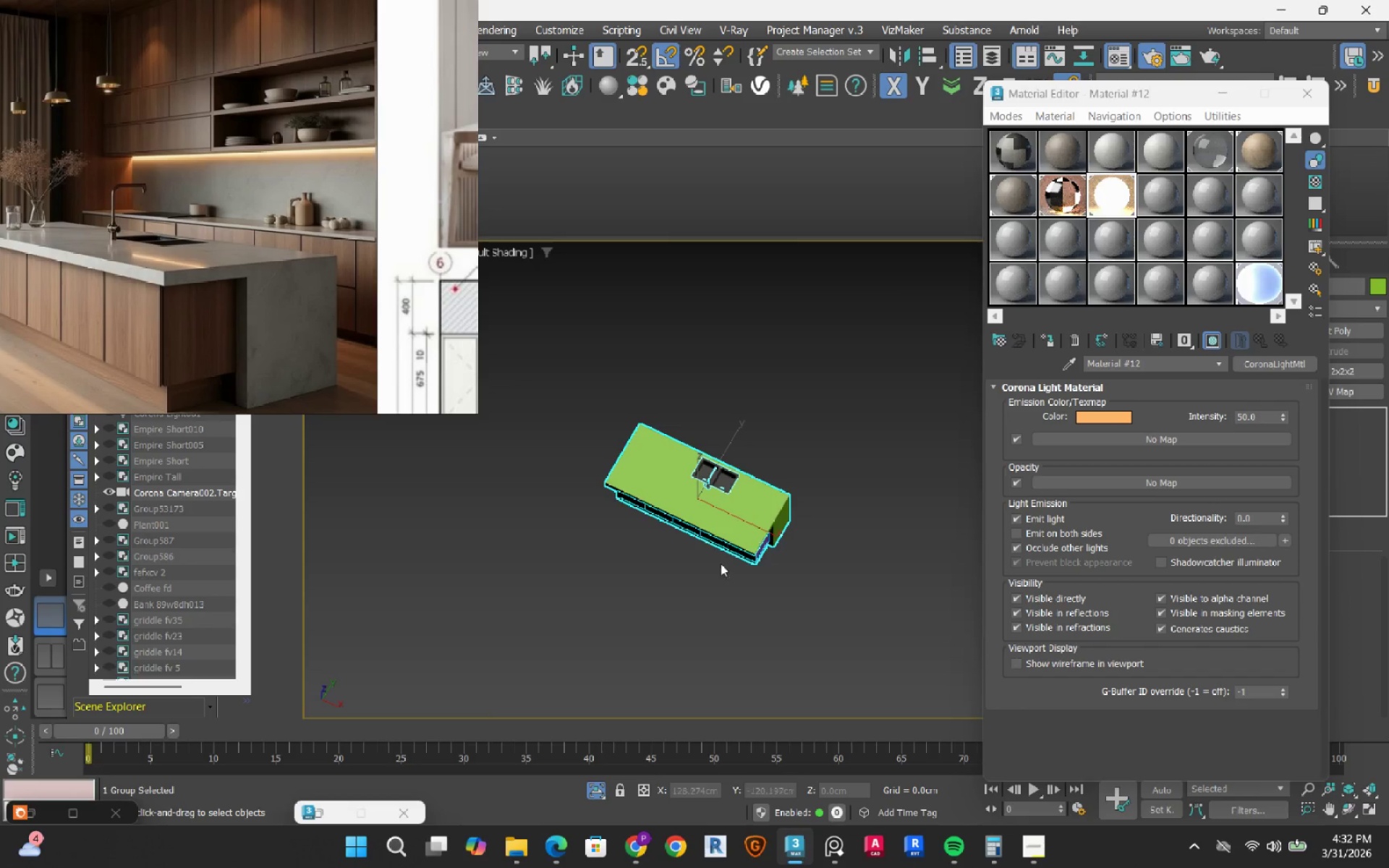 
hold_key(key=AltRight, duration=1.5)
 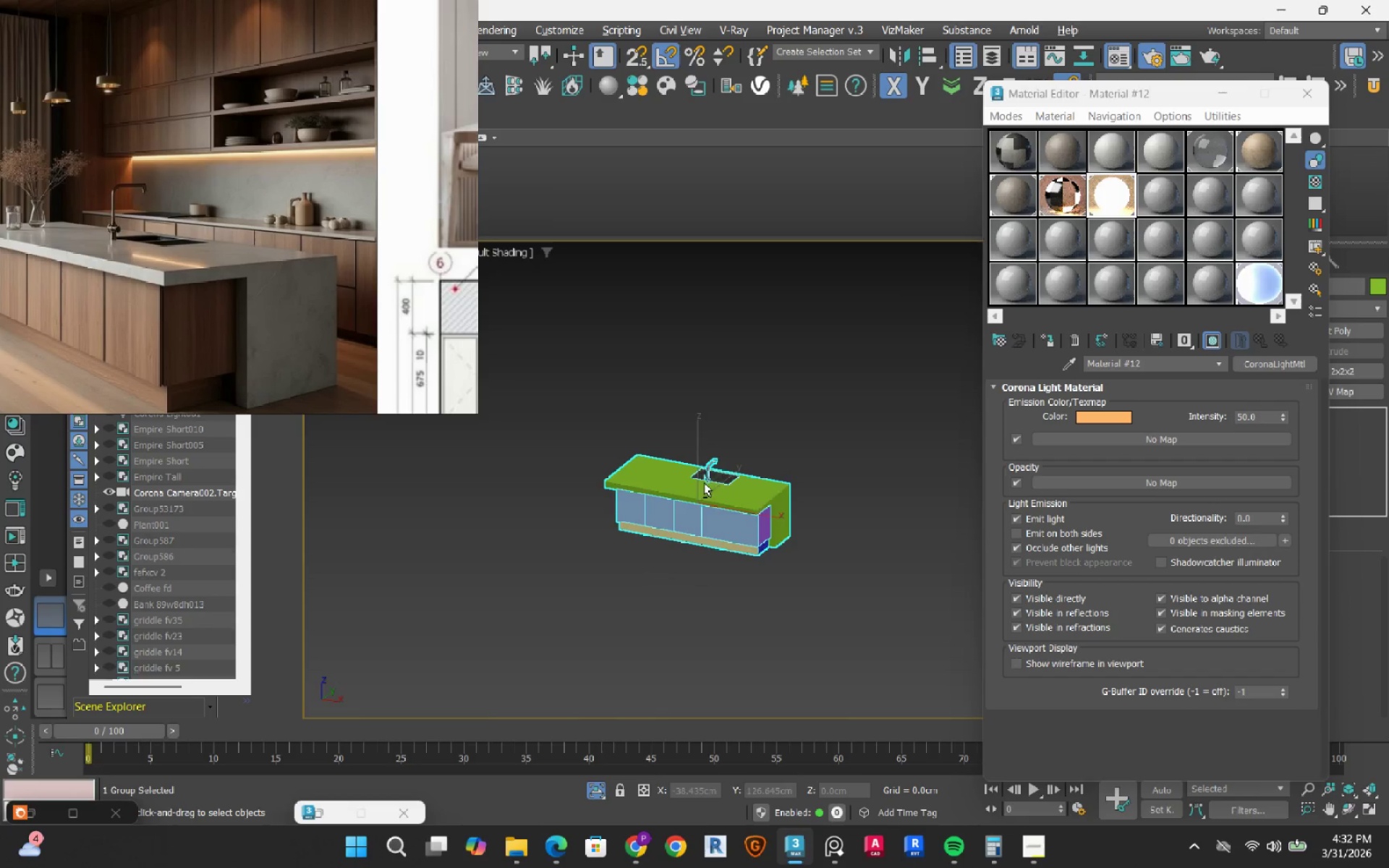 
hold_key(key=AltRight, duration=0.97)
 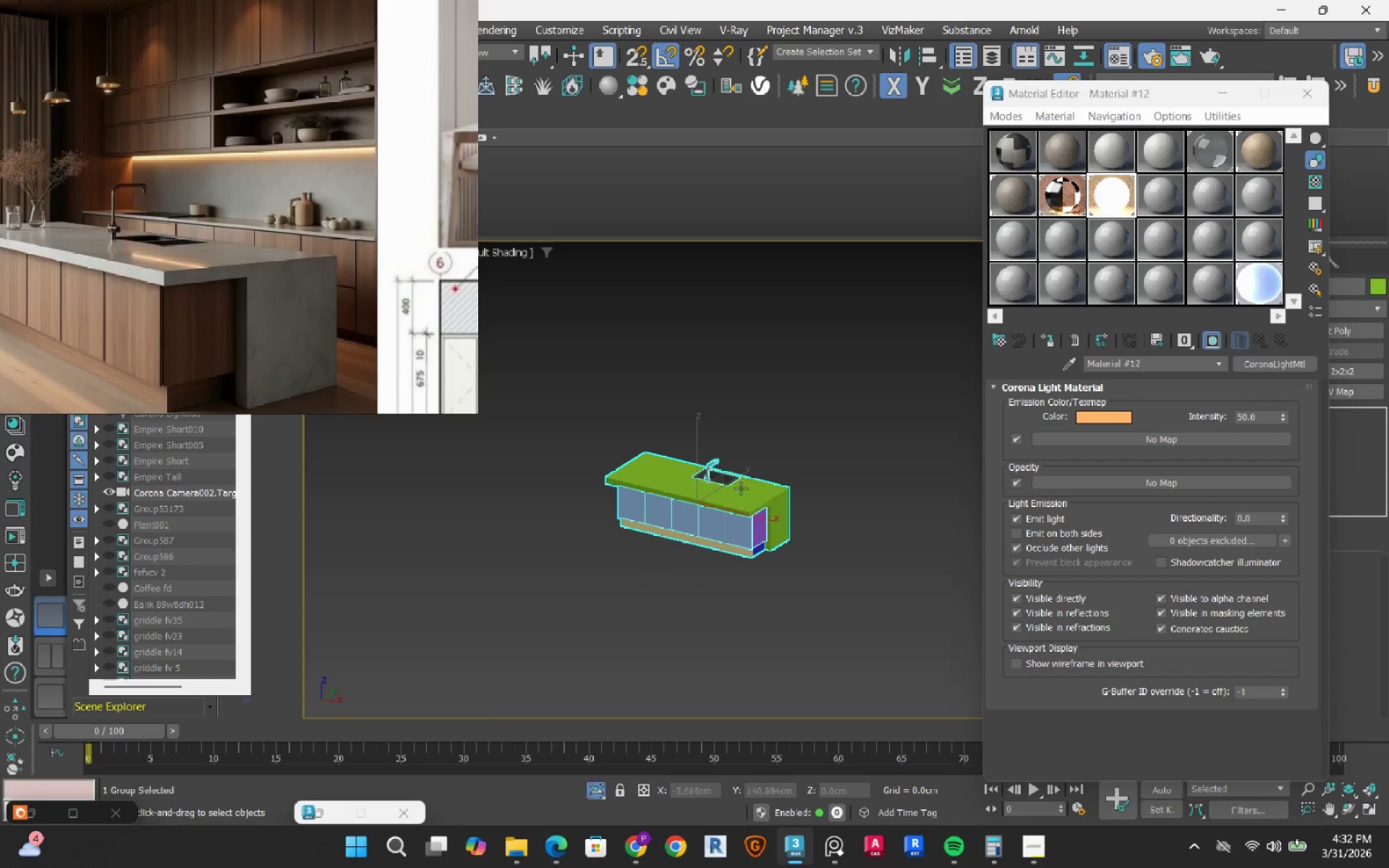 
scroll: coordinate [736, 494], scroll_direction: up, amount: 3.0
 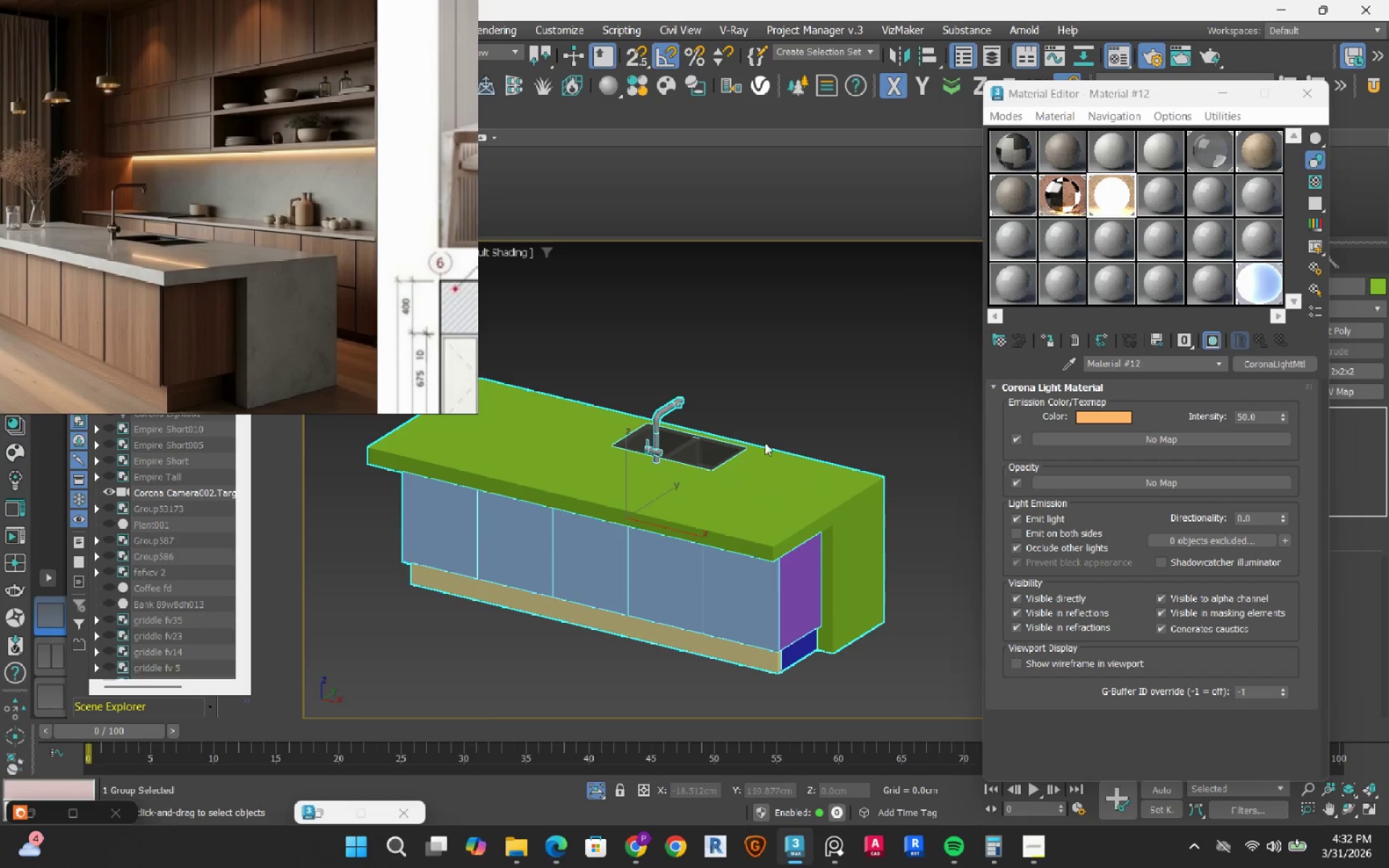 
left_click([774, 426])
 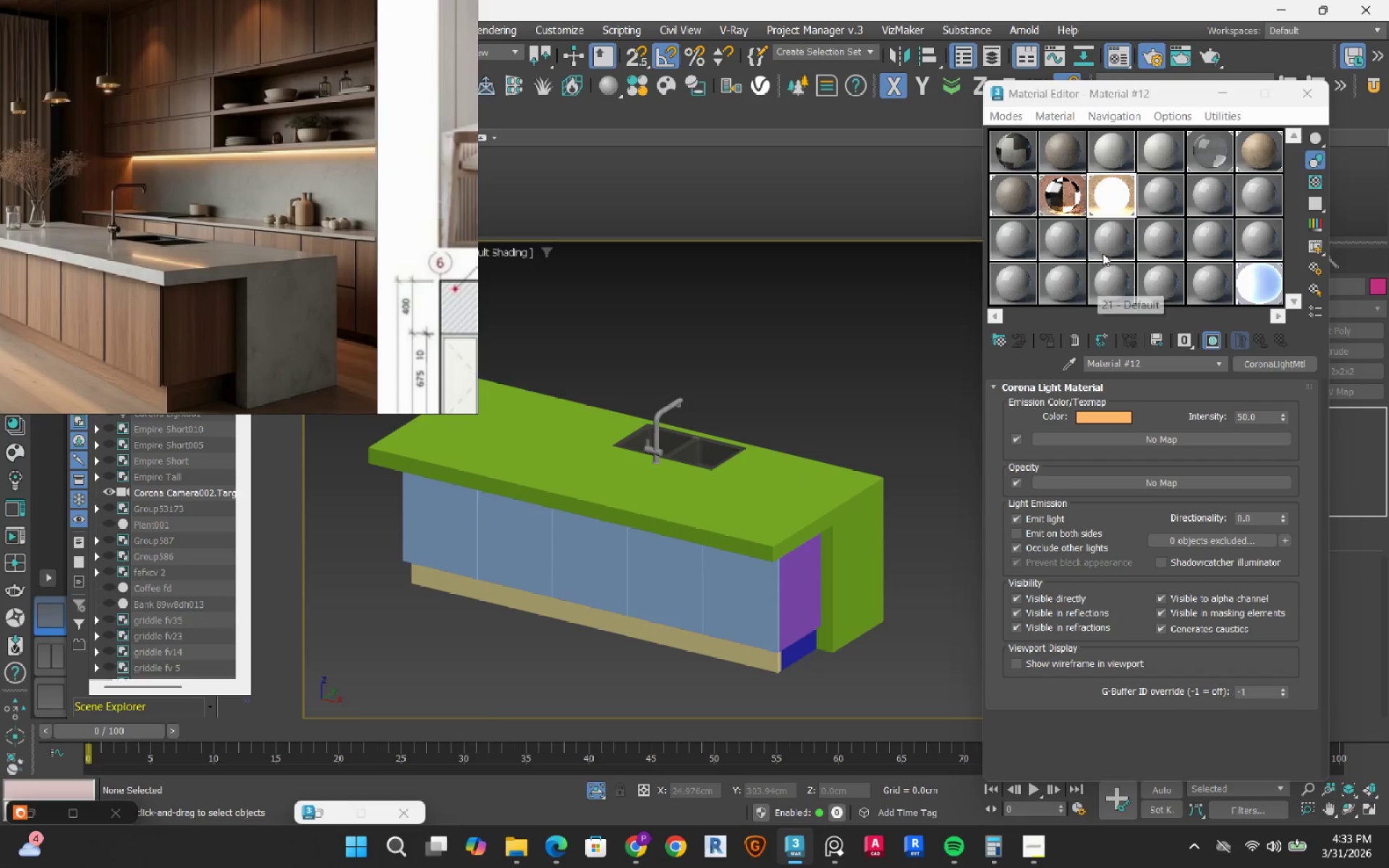 
left_click([1116, 154])
 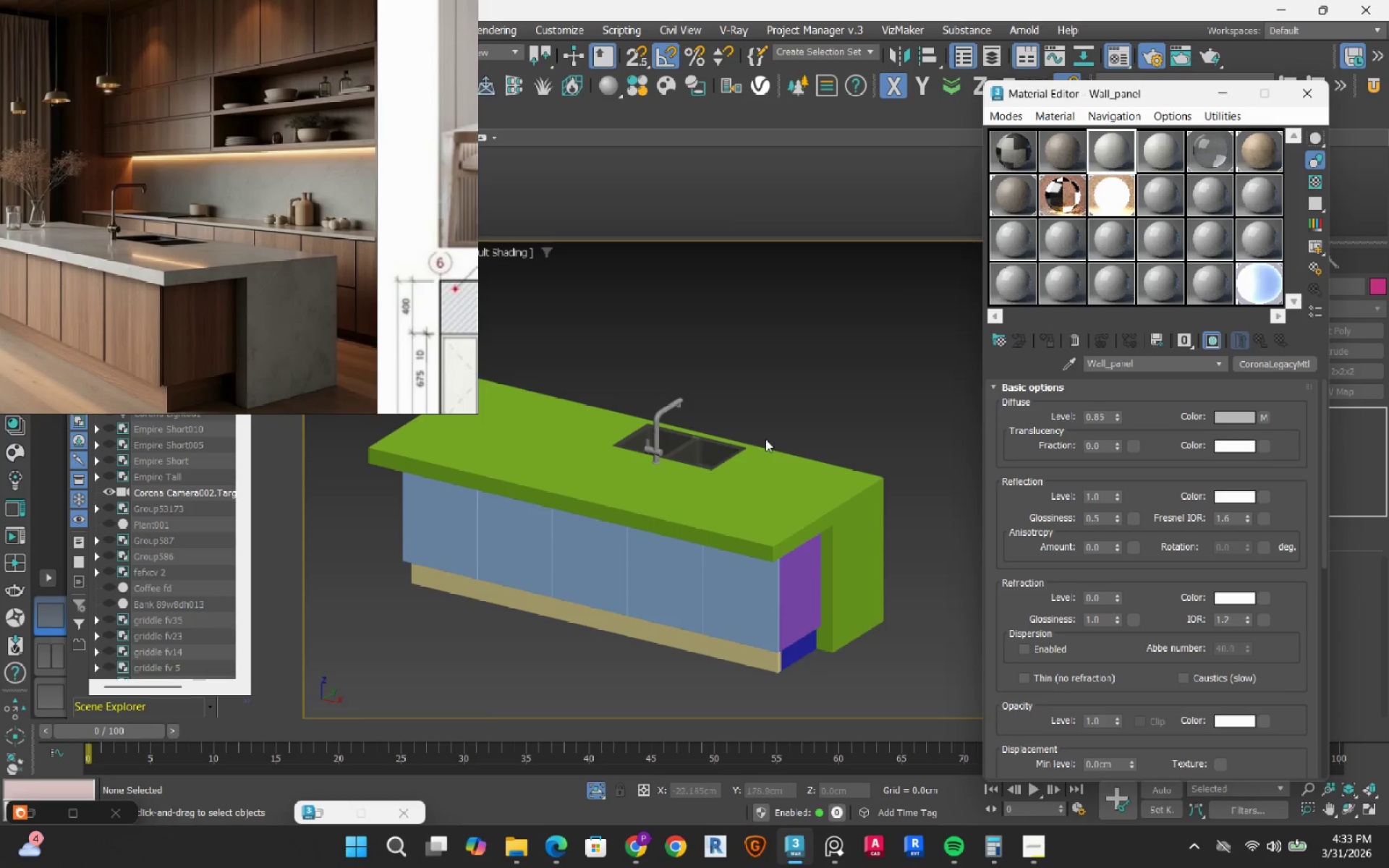 
left_click([777, 493])
 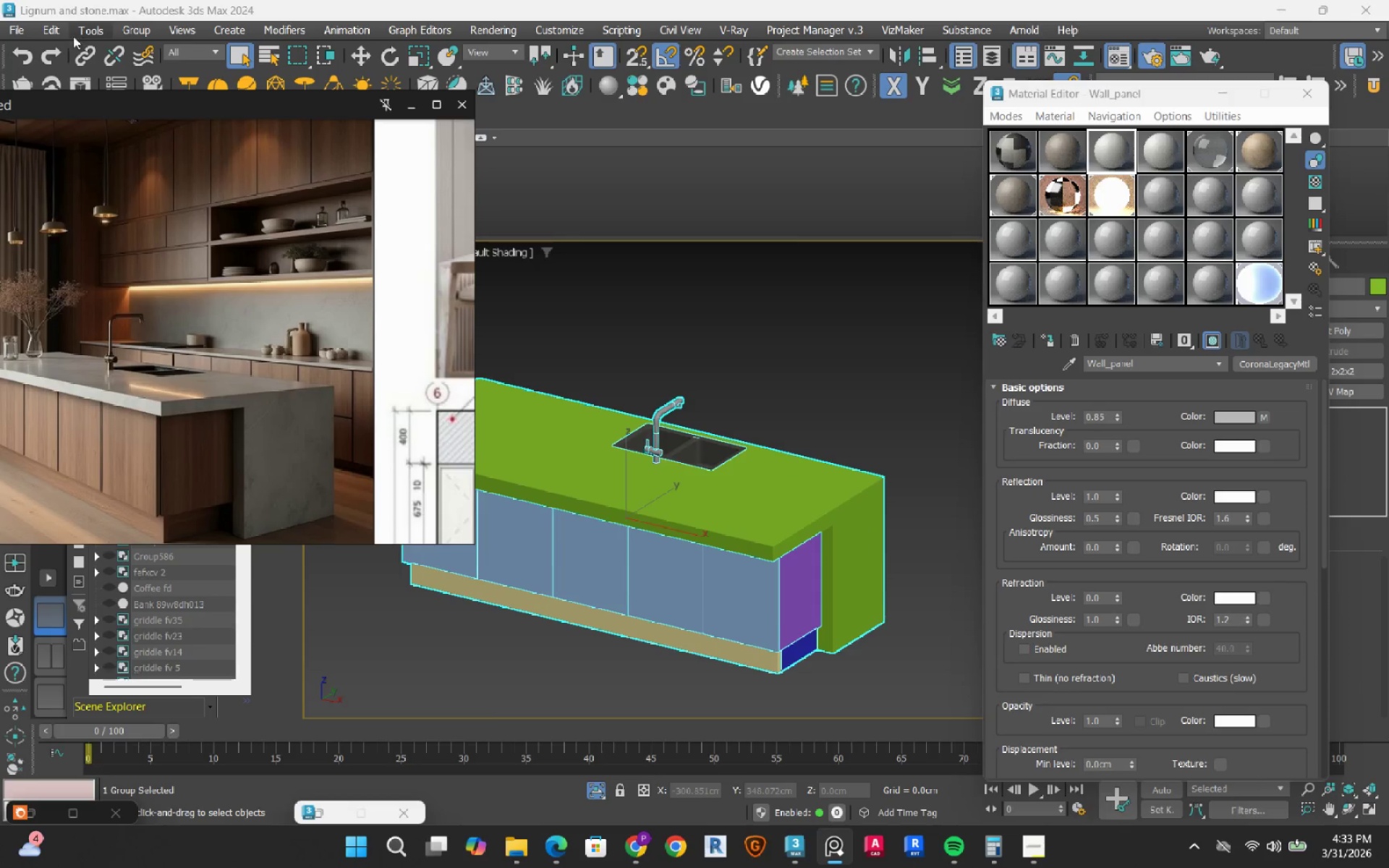 
left_click([6, 35])
 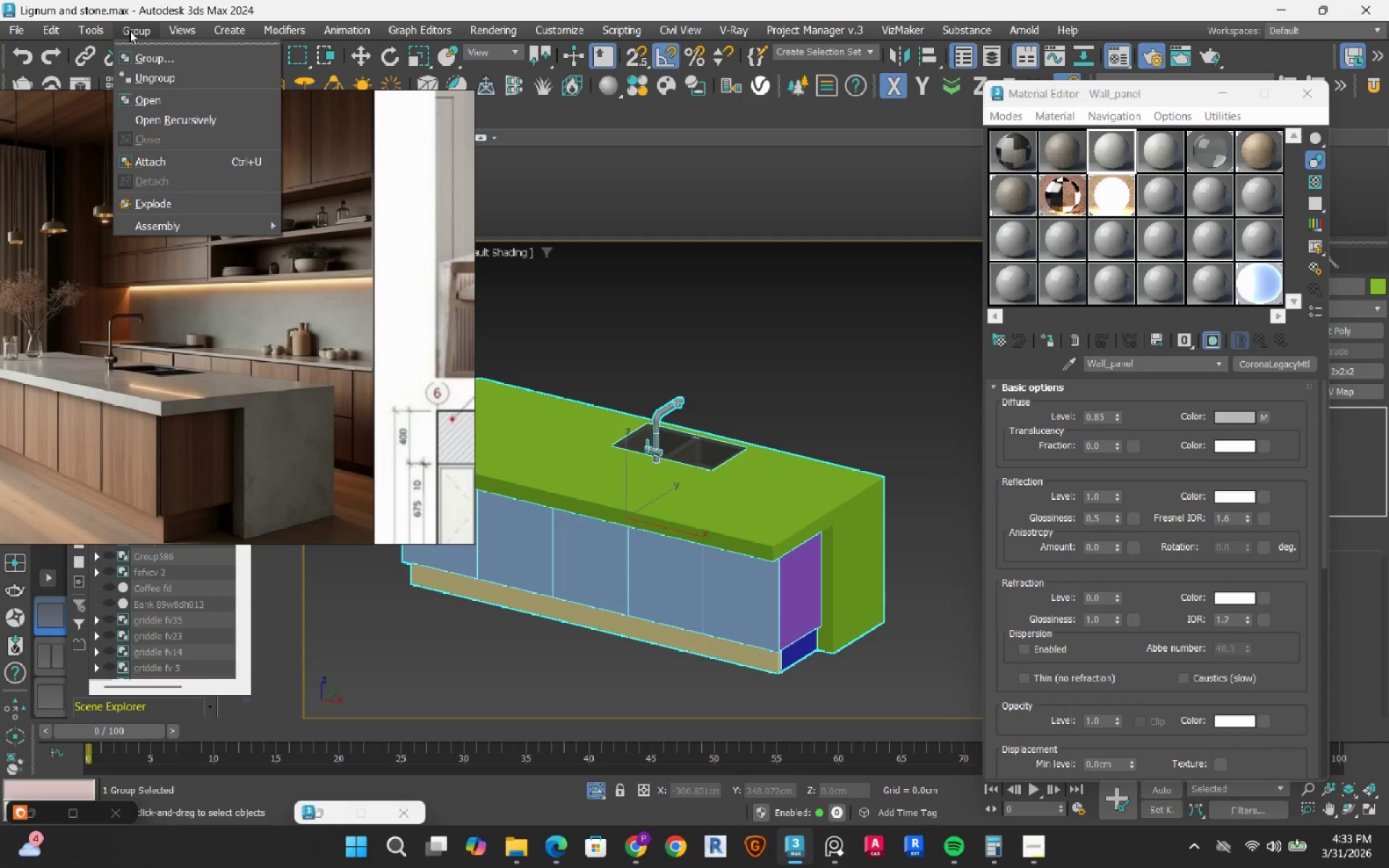 
left_click([132, 30])
 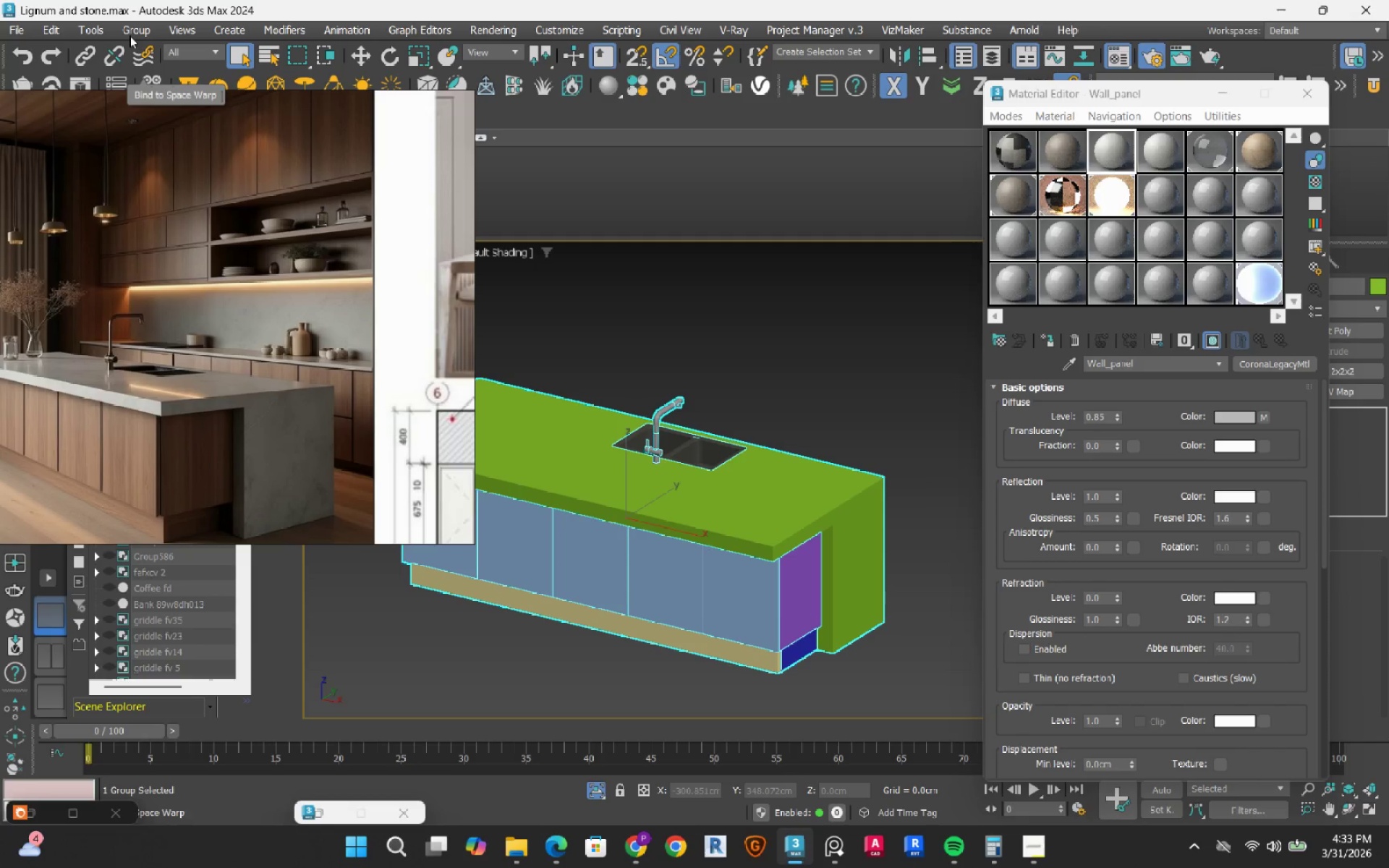 
left_click([127, 33])
 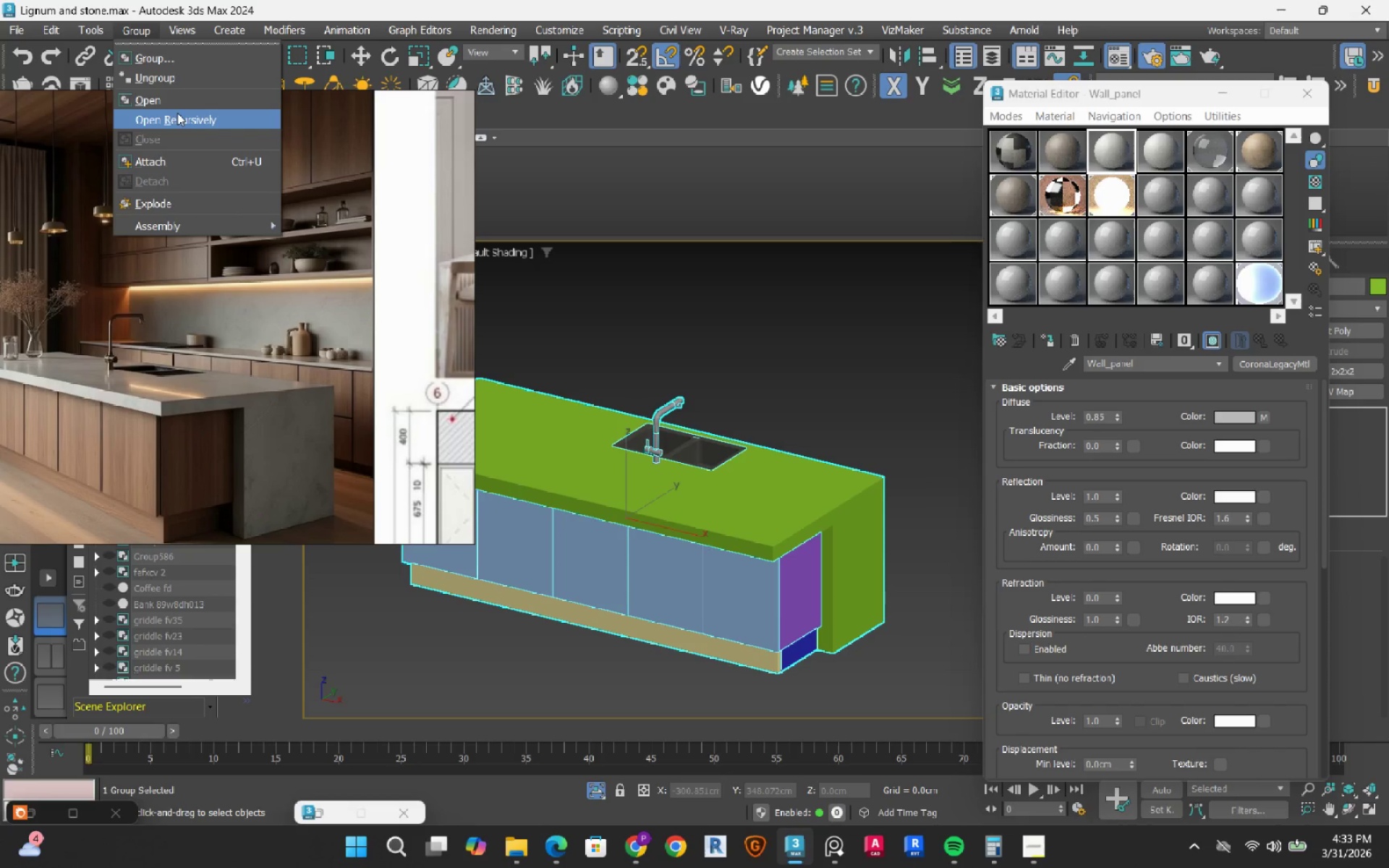 
left_click([181, 106])
 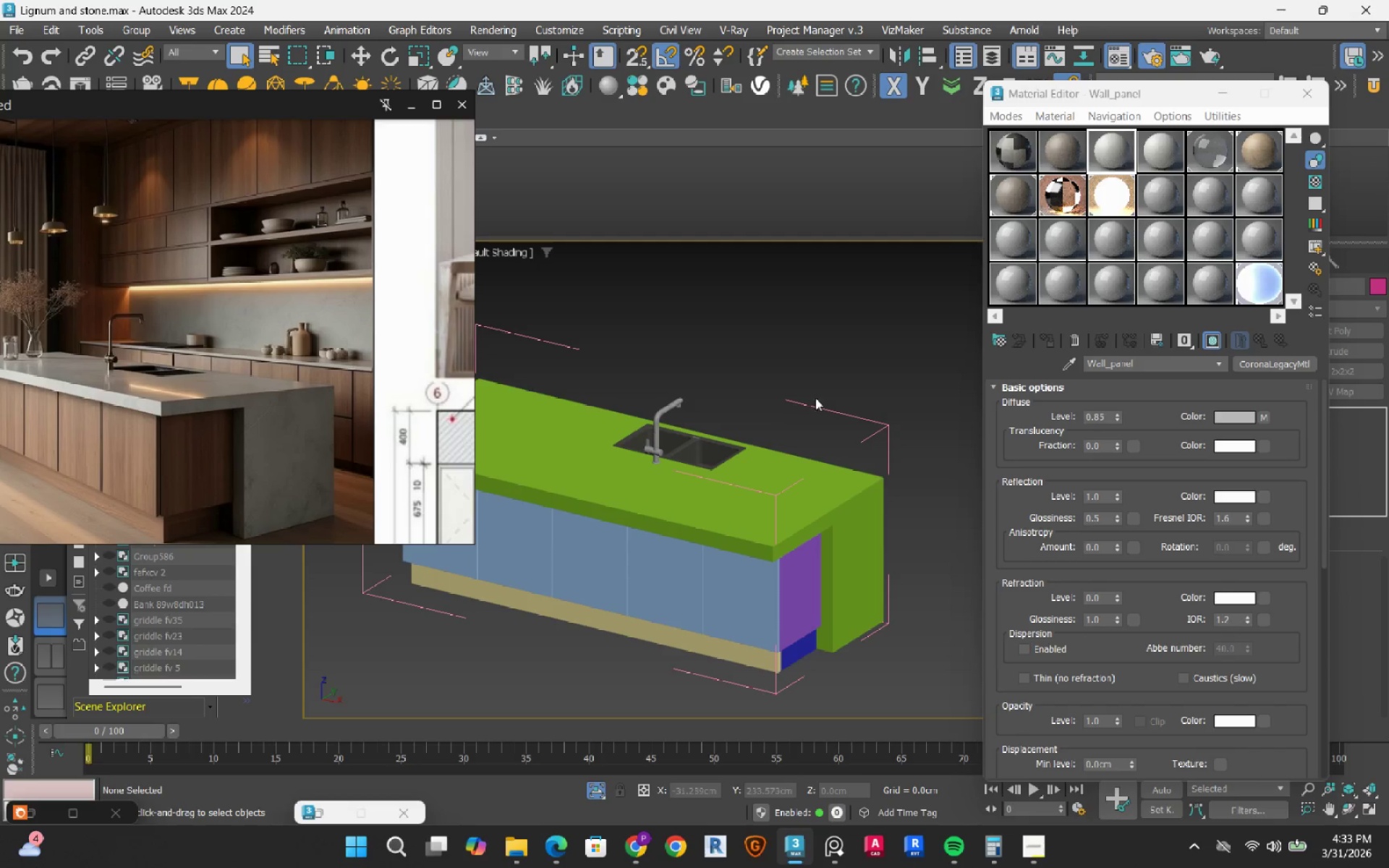 
left_click([872, 361])
 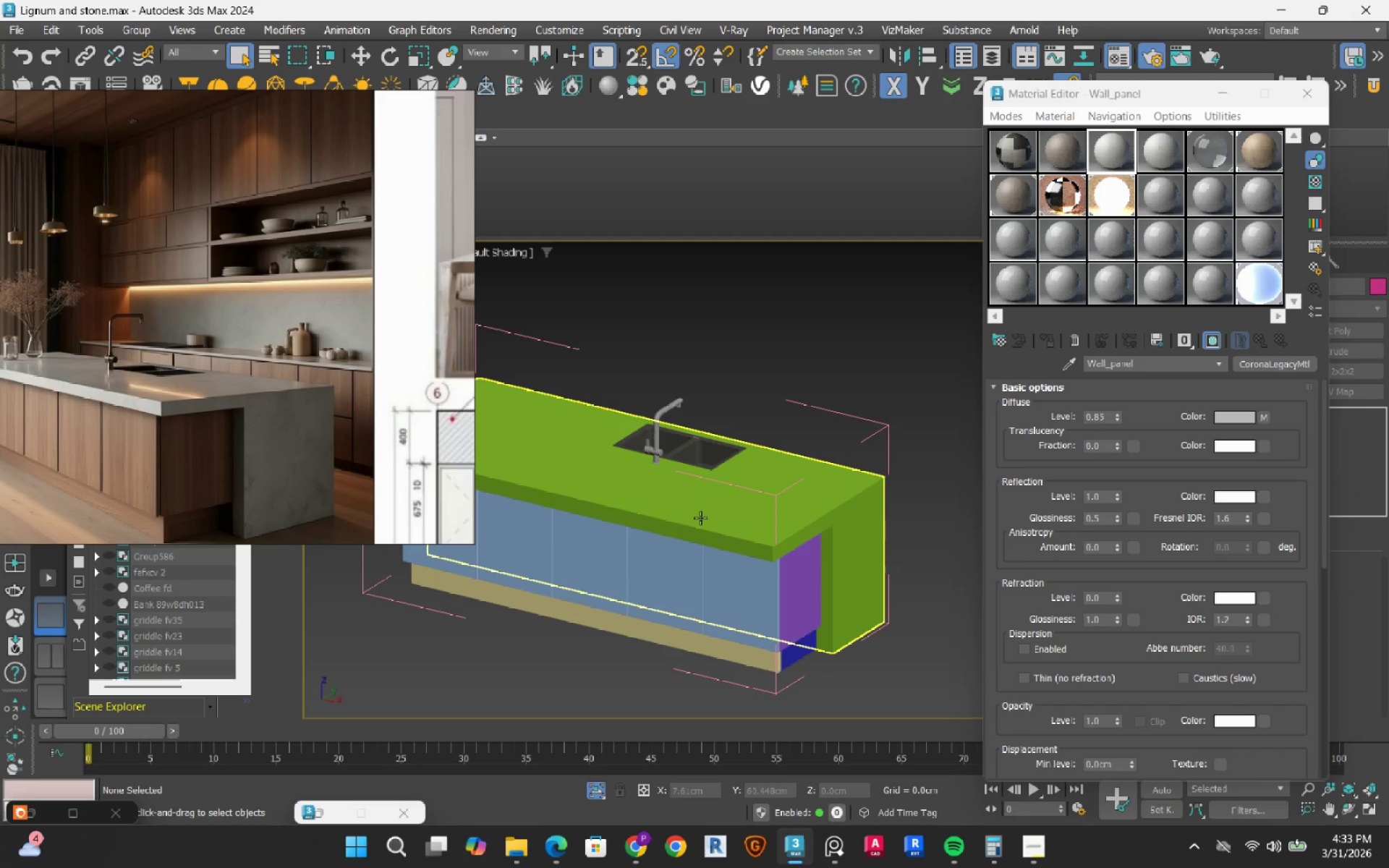 
left_click([700, 518])
 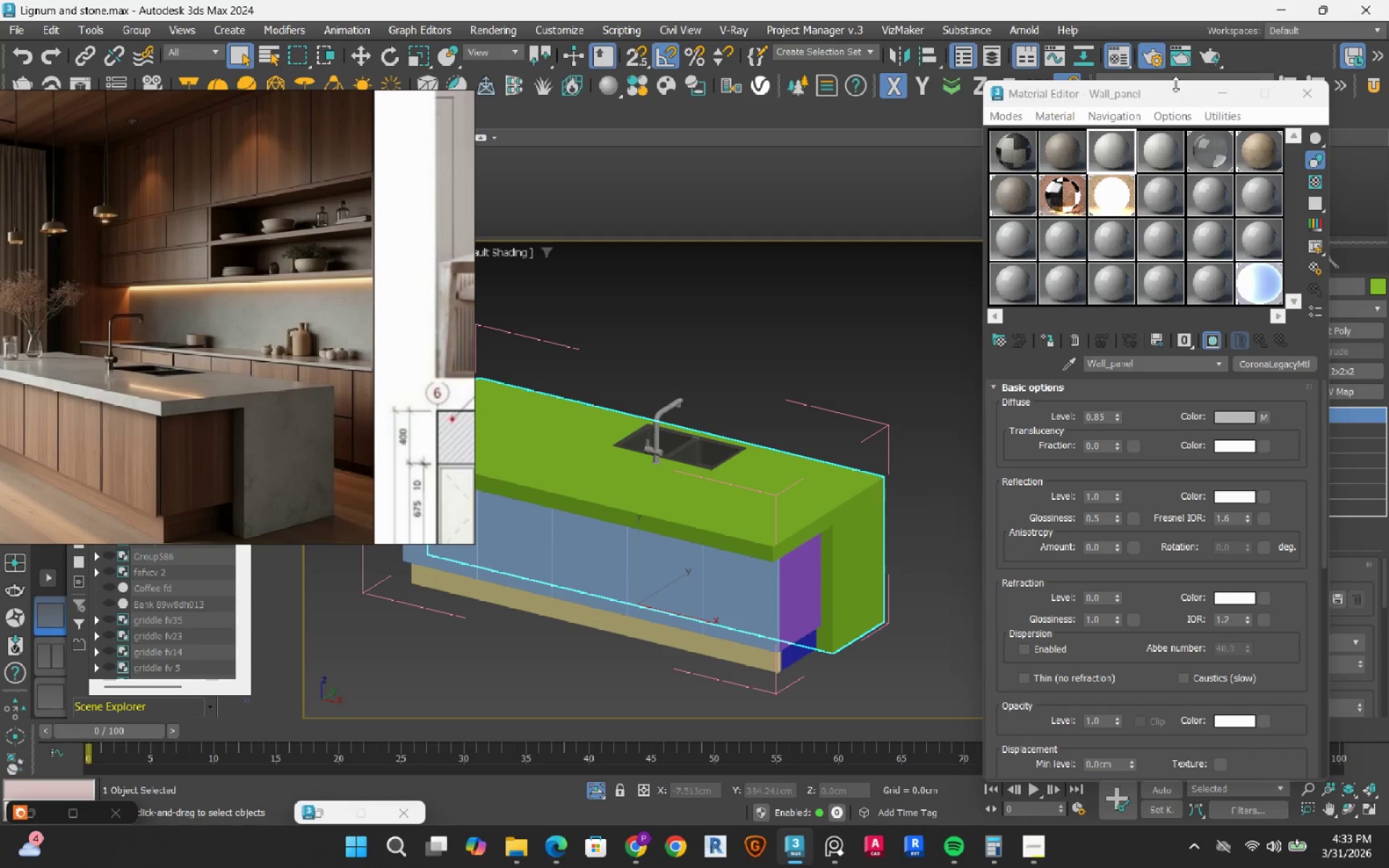 
left_click_drag(start_coordinate=[1165, 93], to_coordinate=[957, 77])
 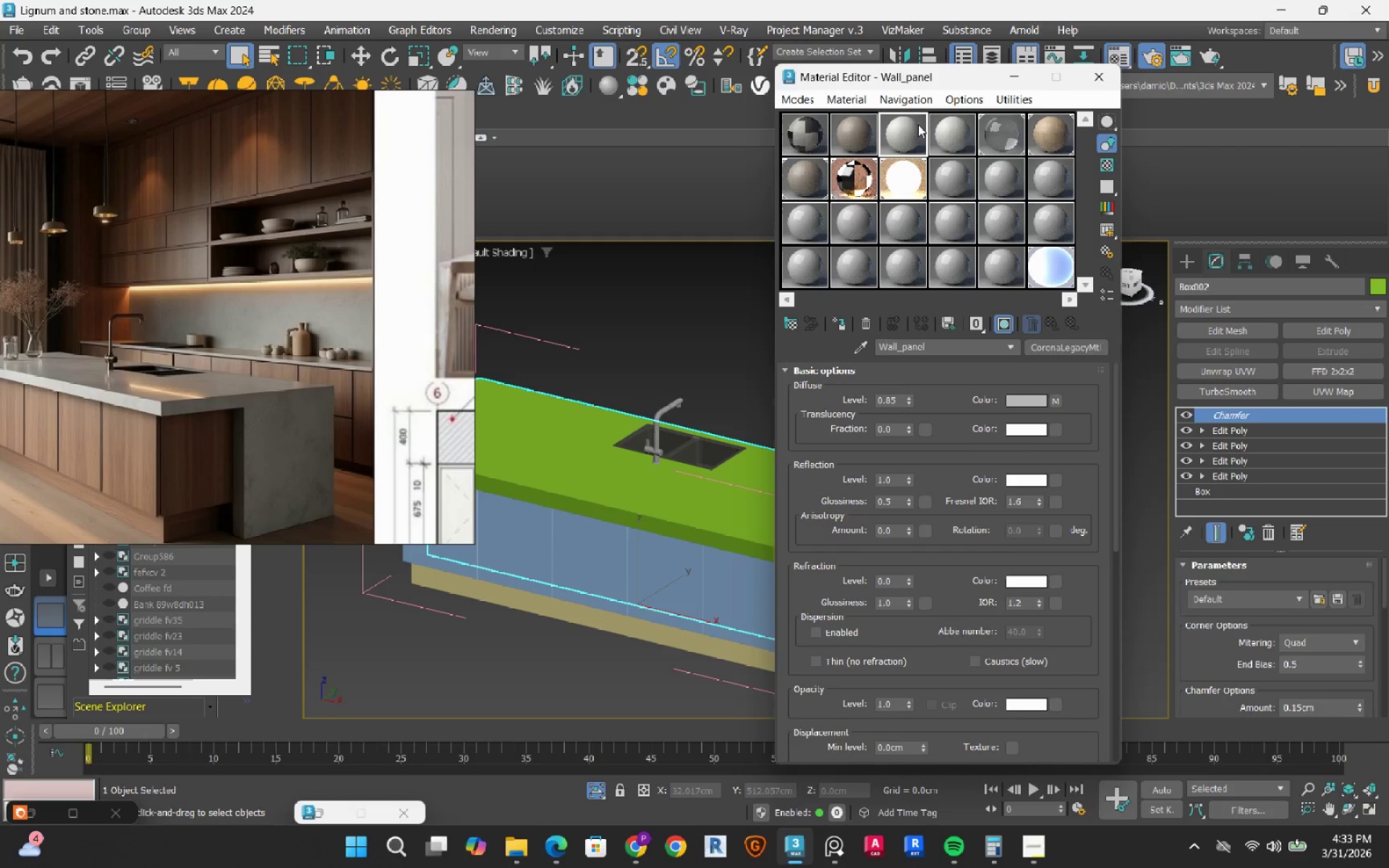 
left_click_drag(start_coordinate=[891, 77], to_coordinate=[1042, 83])
 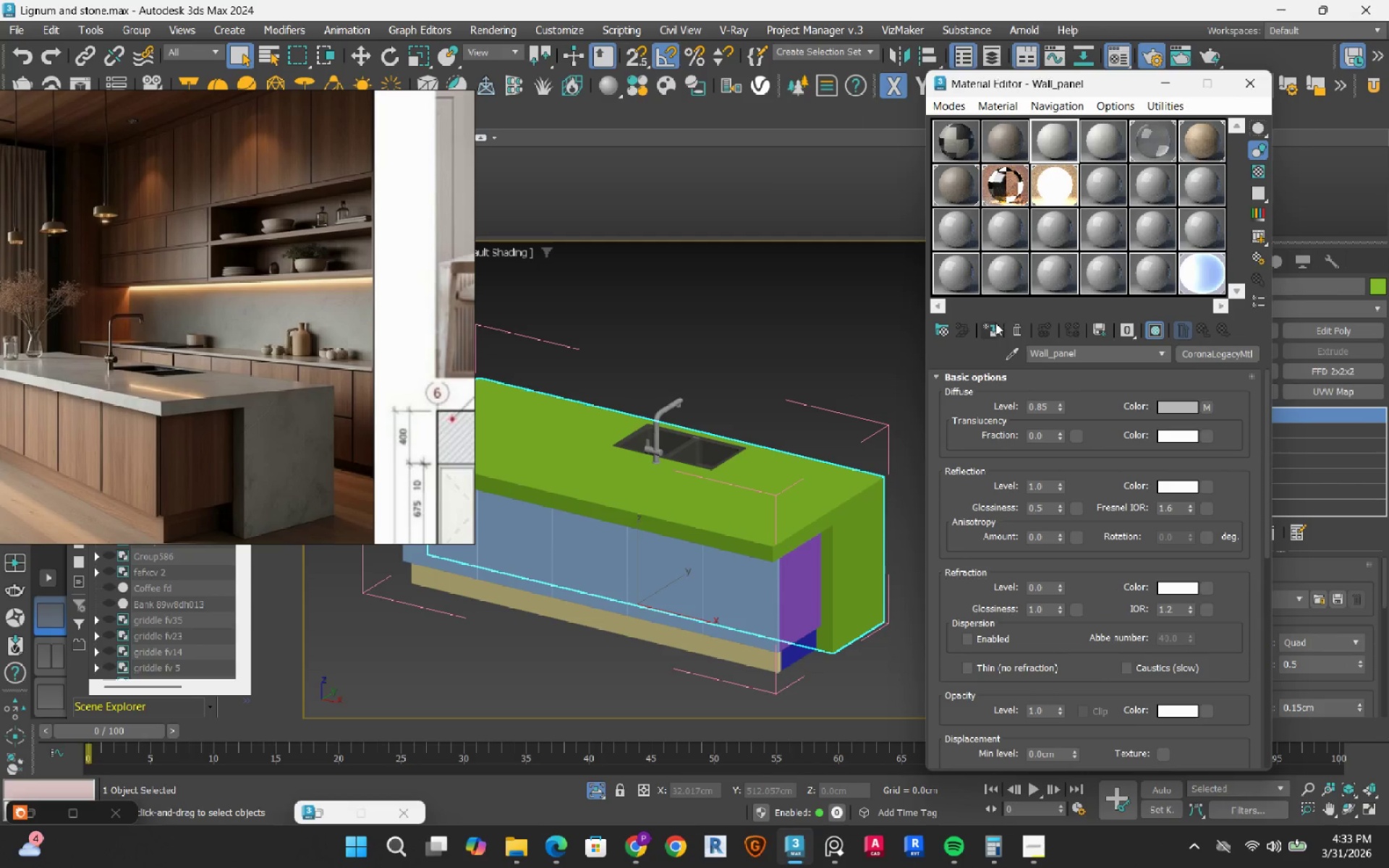 
left_click([993, 326])
 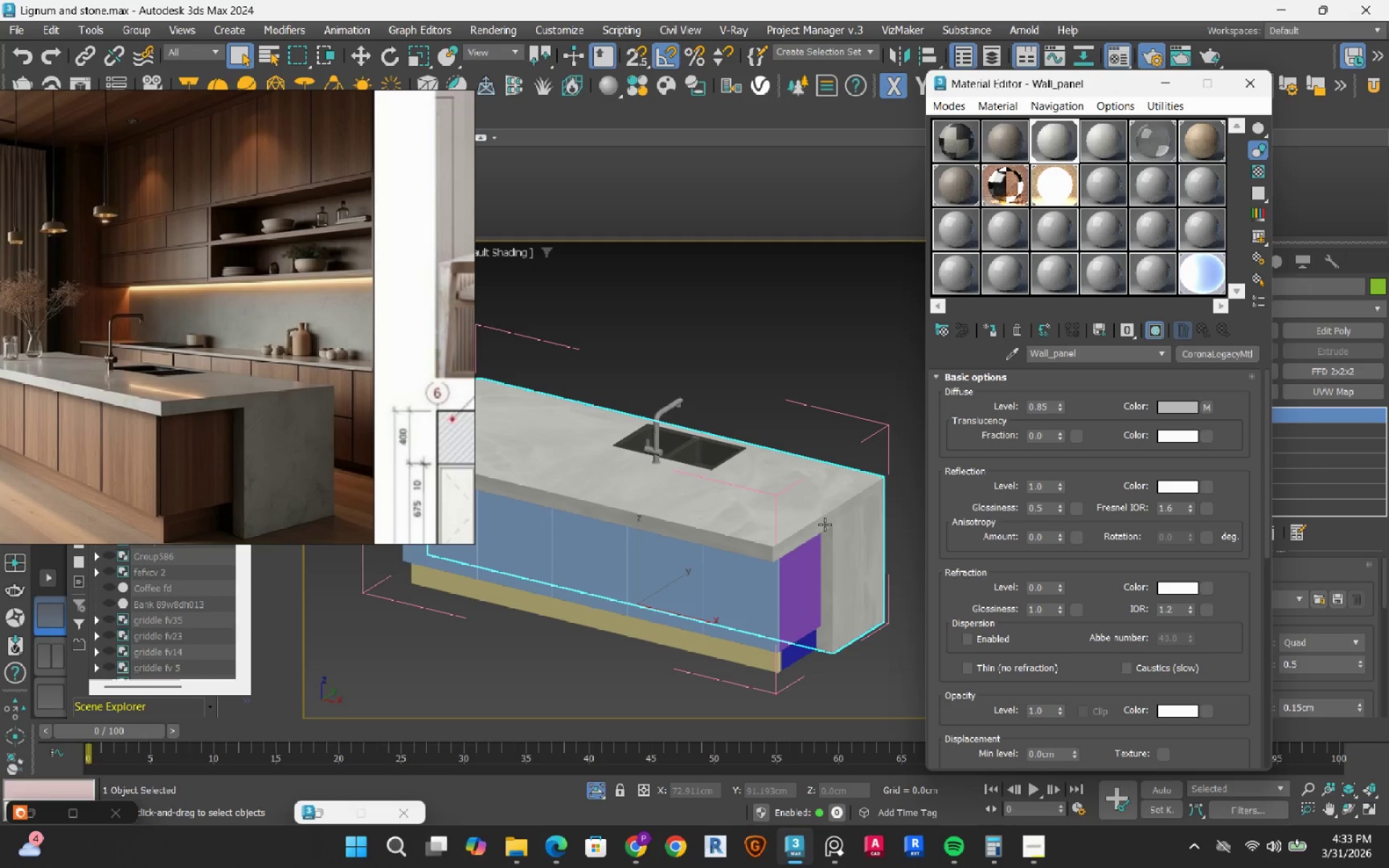 
scroll: coordinate [822, 532], scroll_direction: up, amount: 3.0
 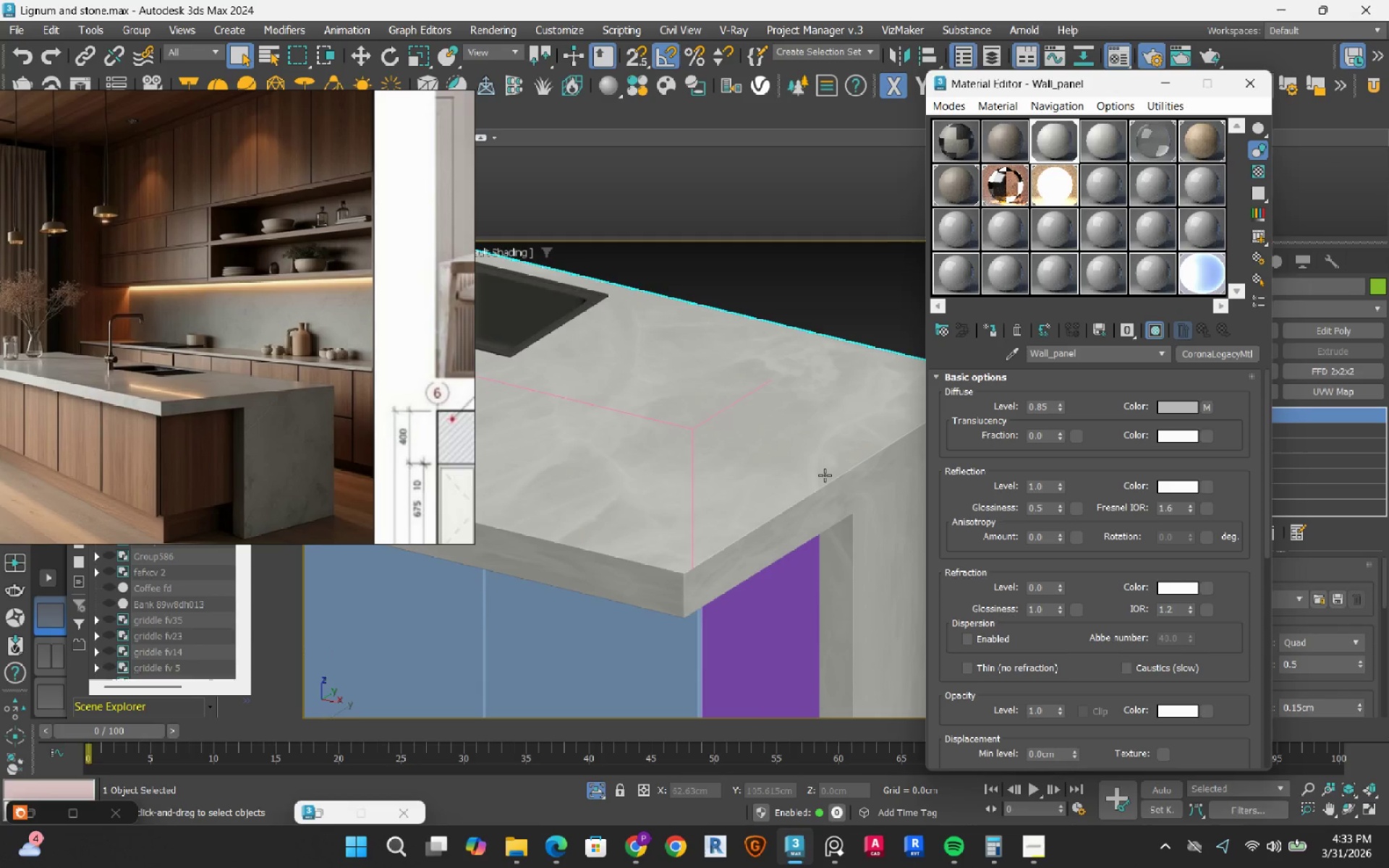 
scroll: coordinate [825, 475], scroll_direction: down, amount: 2.0
 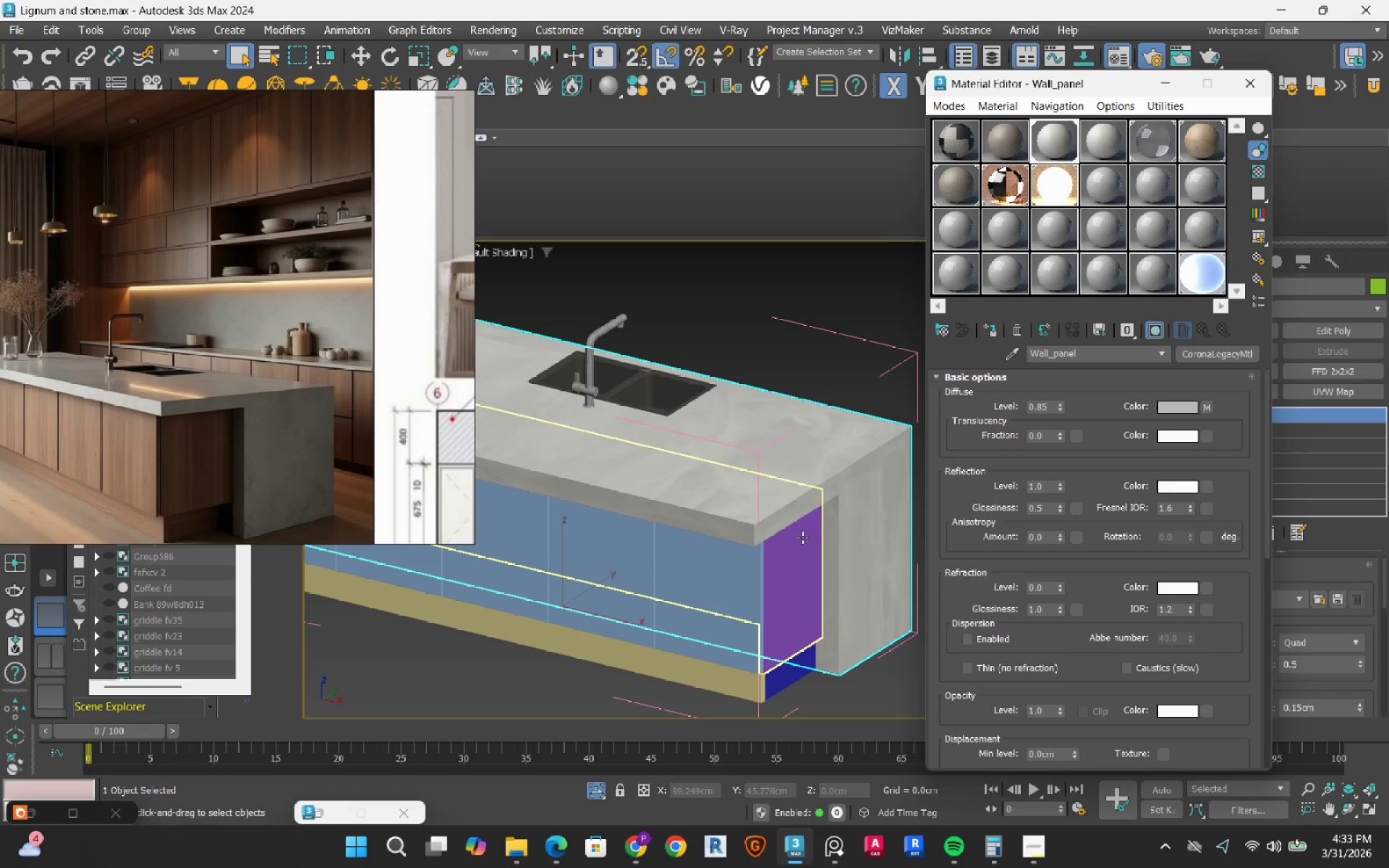 
scroll: coordinate [320, 457], scroll_direction: up, amount: 2.0
 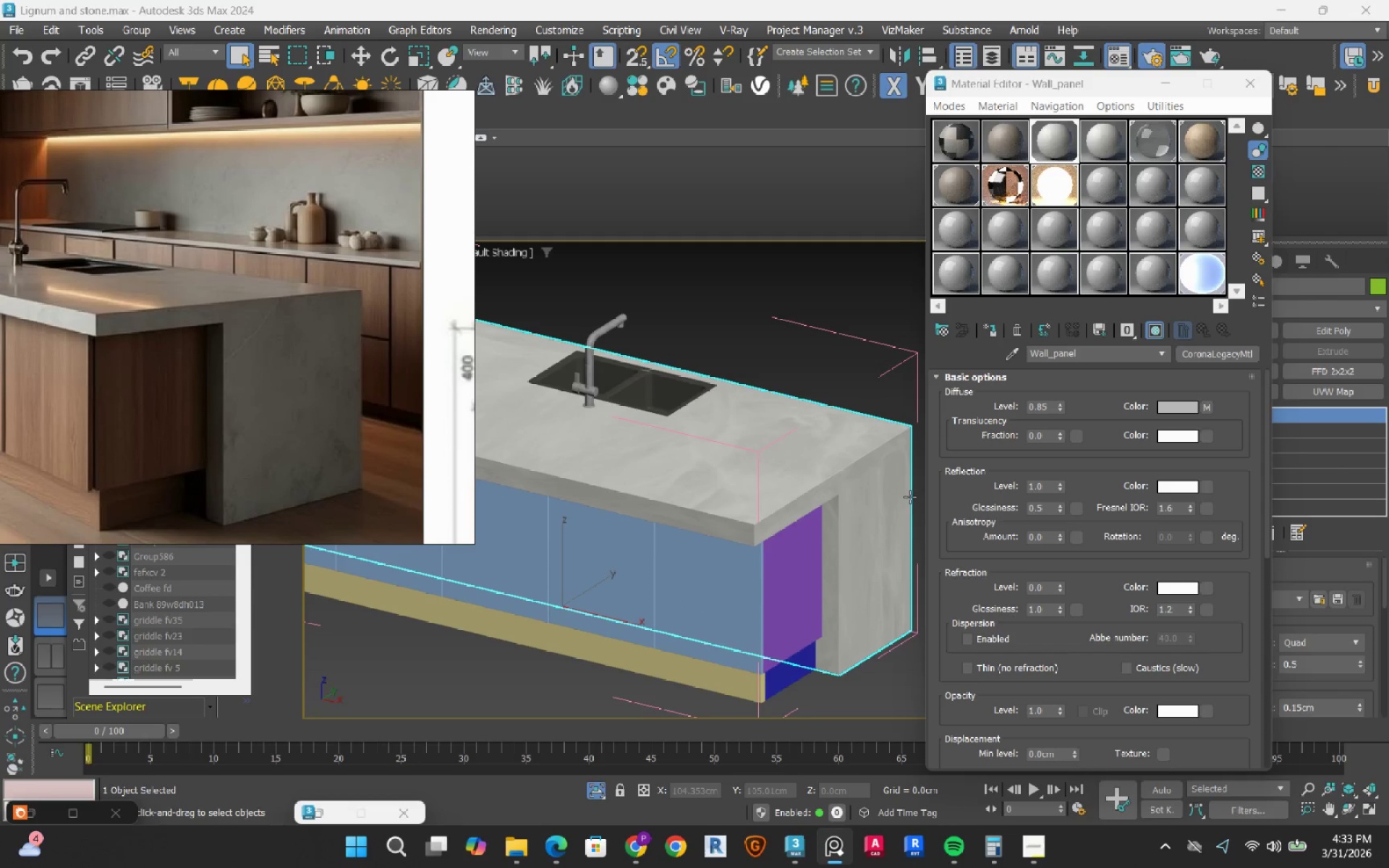 
left_click([972, 140])
 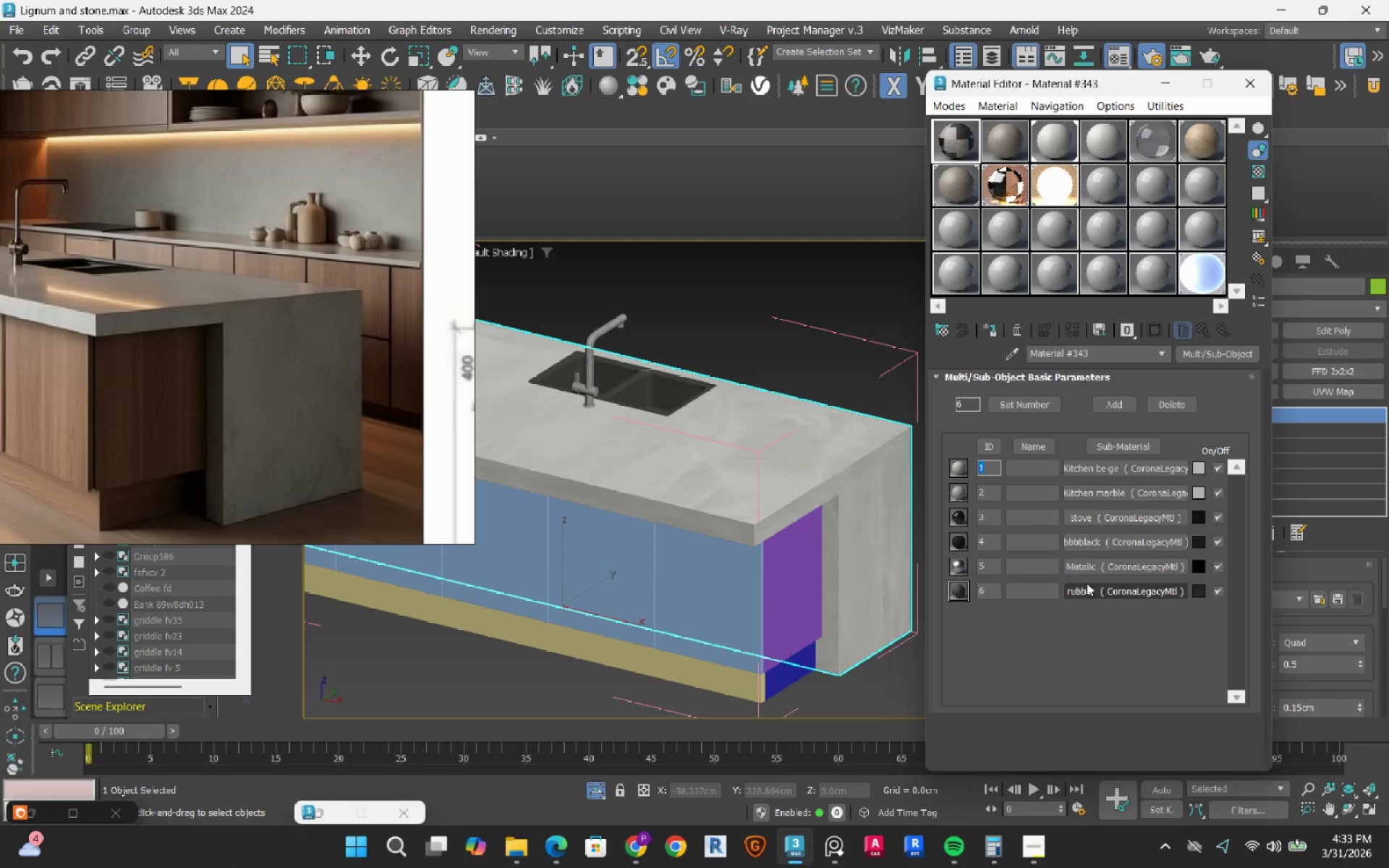 
left_click_drag(start_coordinate=[1105, 497], to_coordinate=[857, 495])
 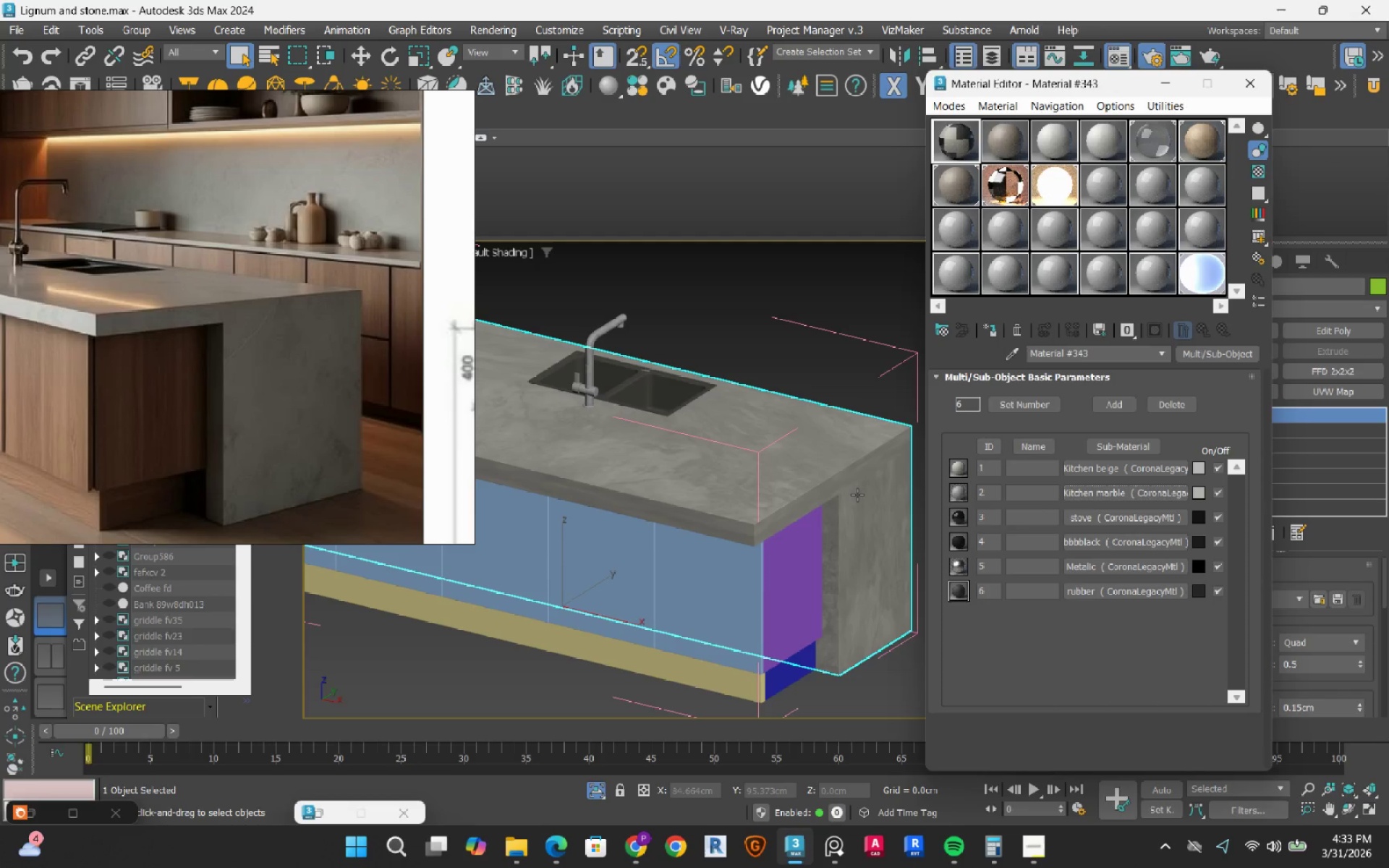 
hold_key(key=AltRight, duration=1.5)
 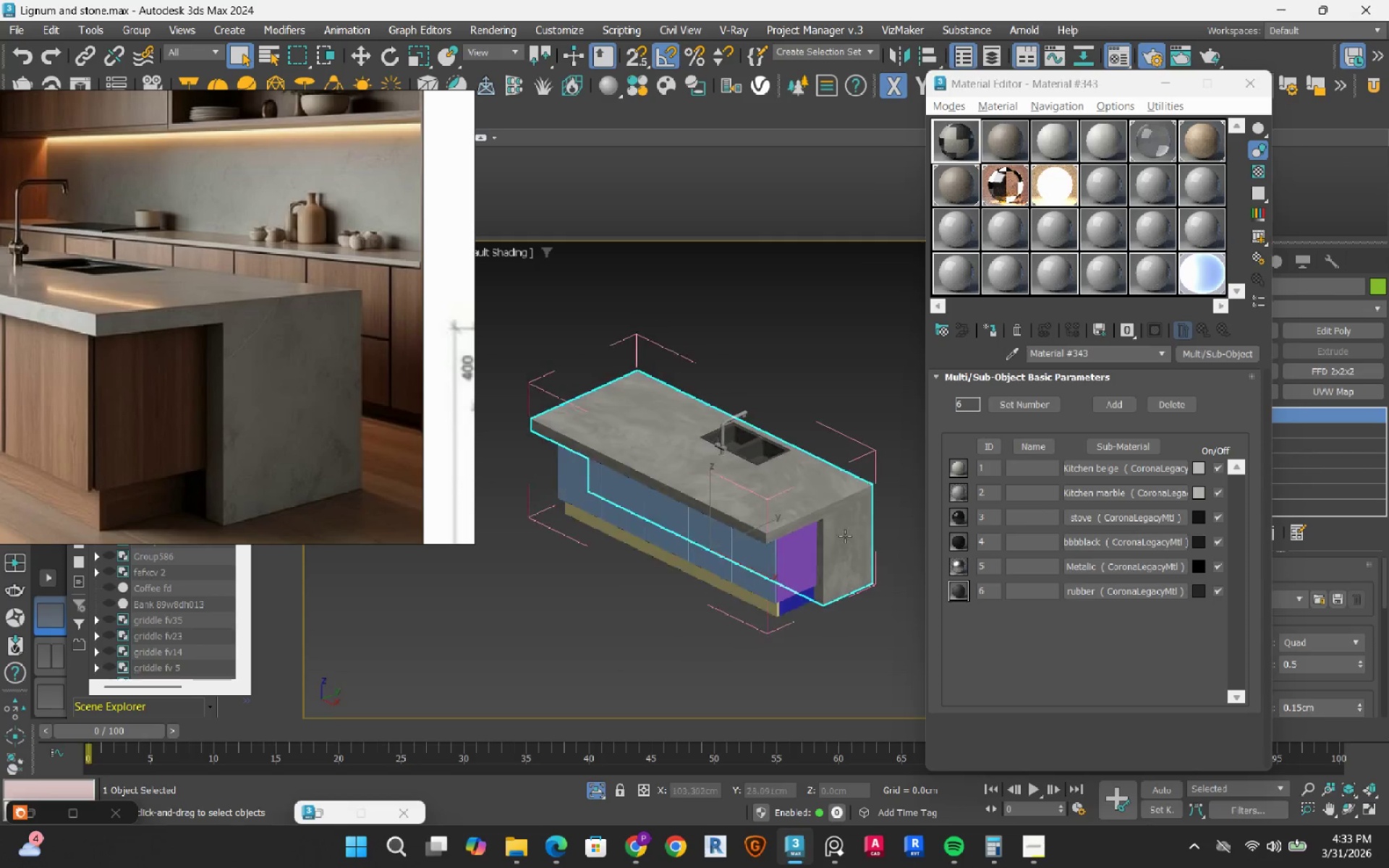 
scroll: coordinate [857, 495], scroll_direction: down, amount: 2.0
 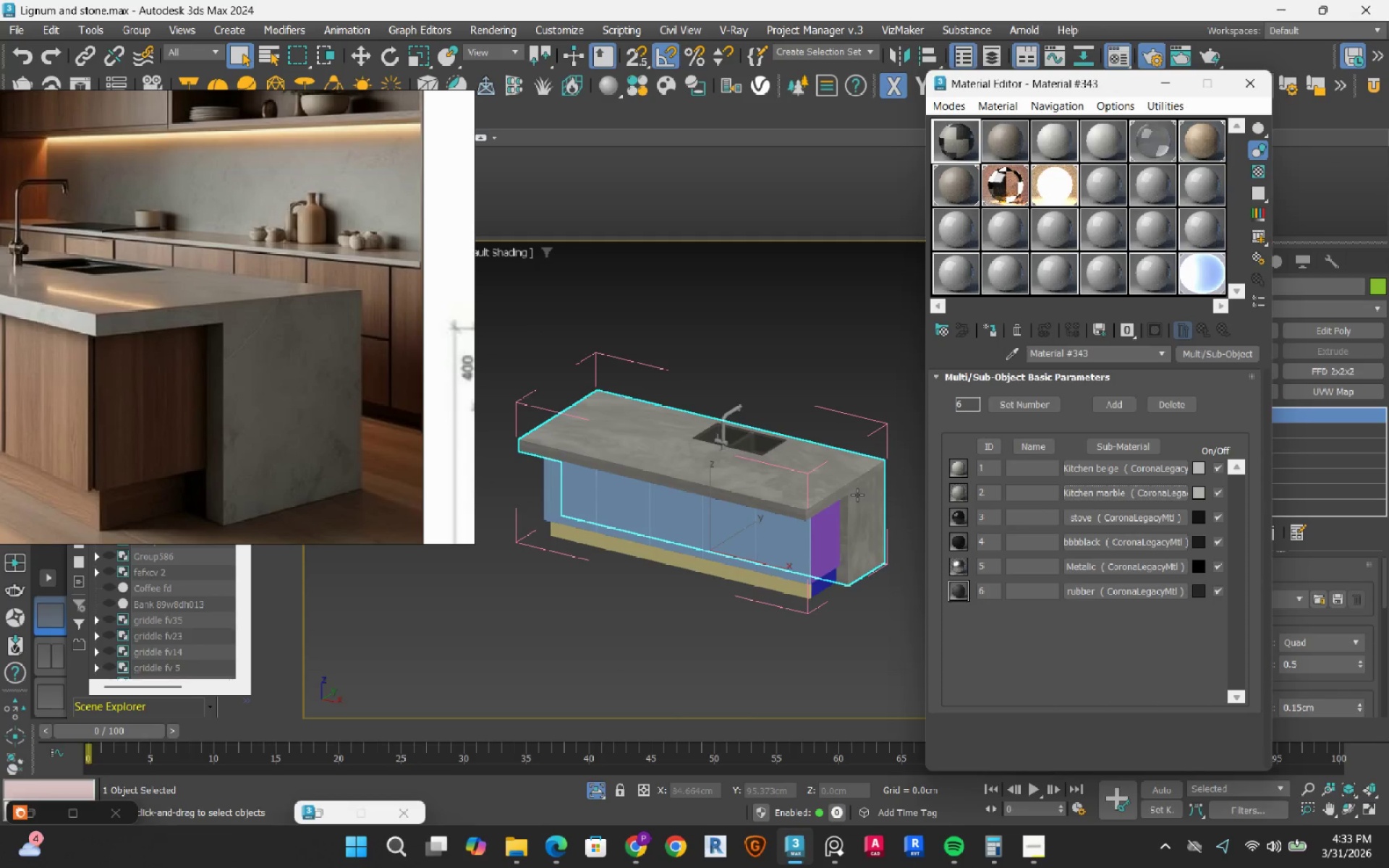 
key(Alt+AltRight)
 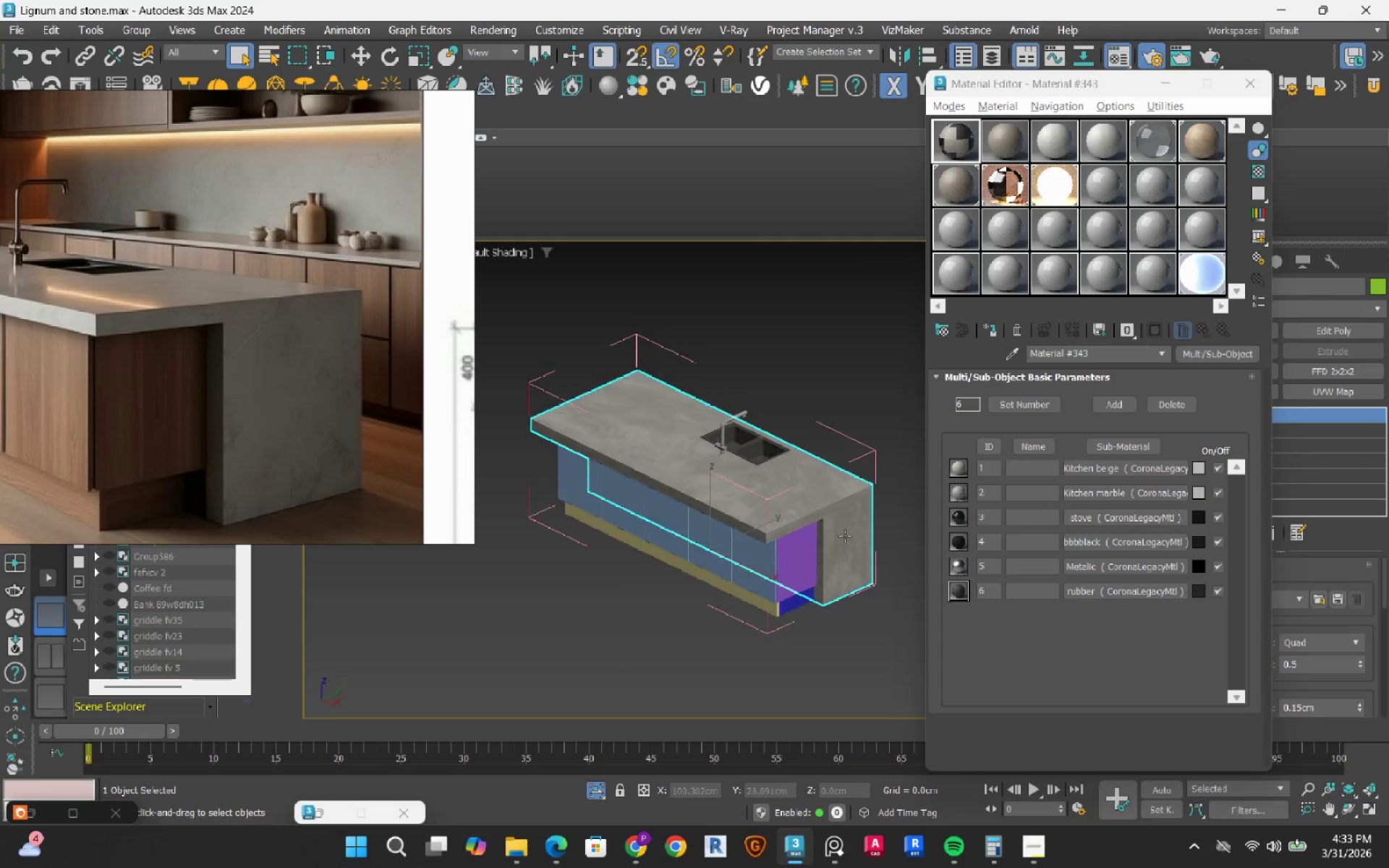 
key(Alt+AltRight)
 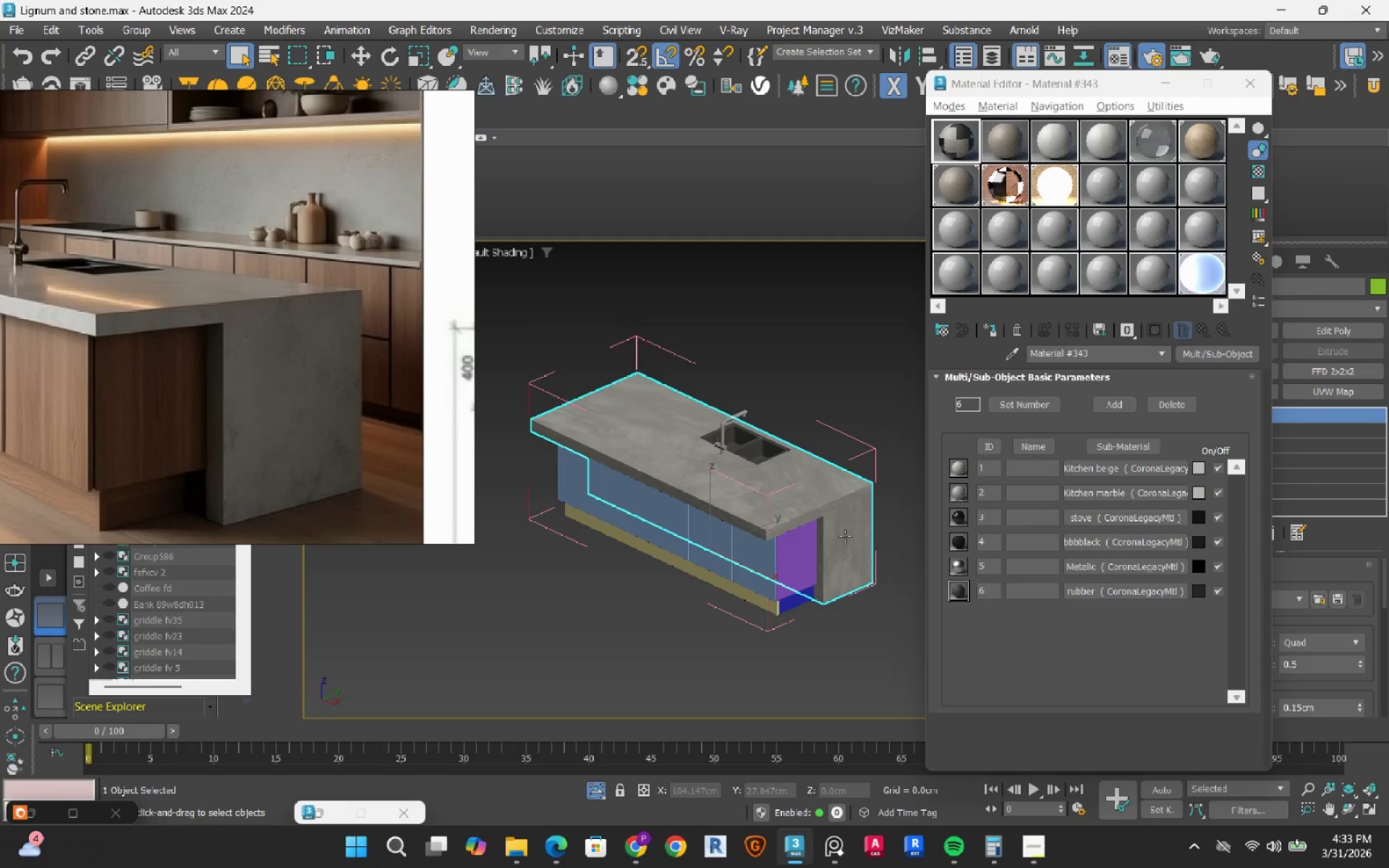 
key(Alt+AltRight)
 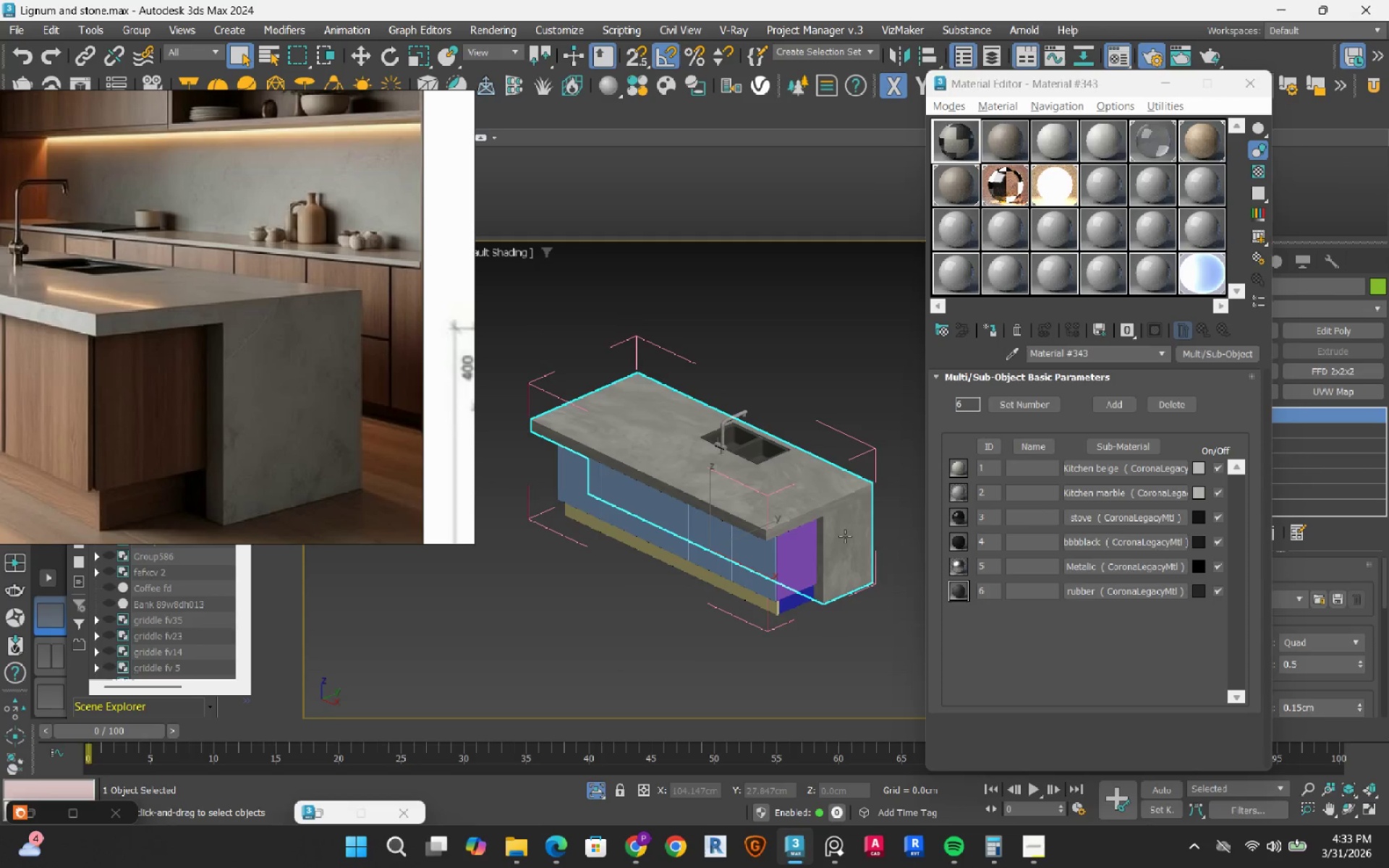 
key(Alt+AltRight)
 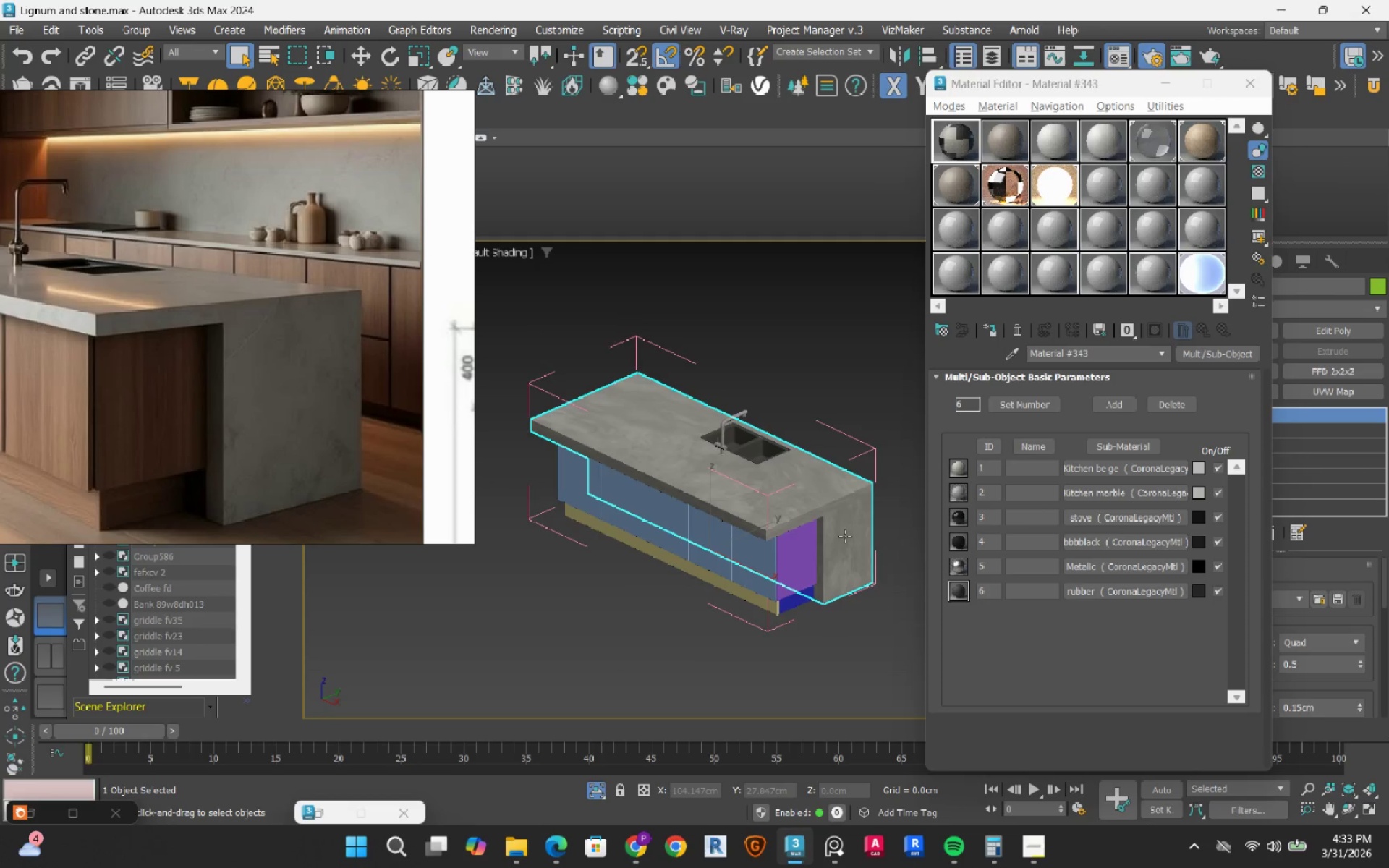 
key(Alt+AltRight)
 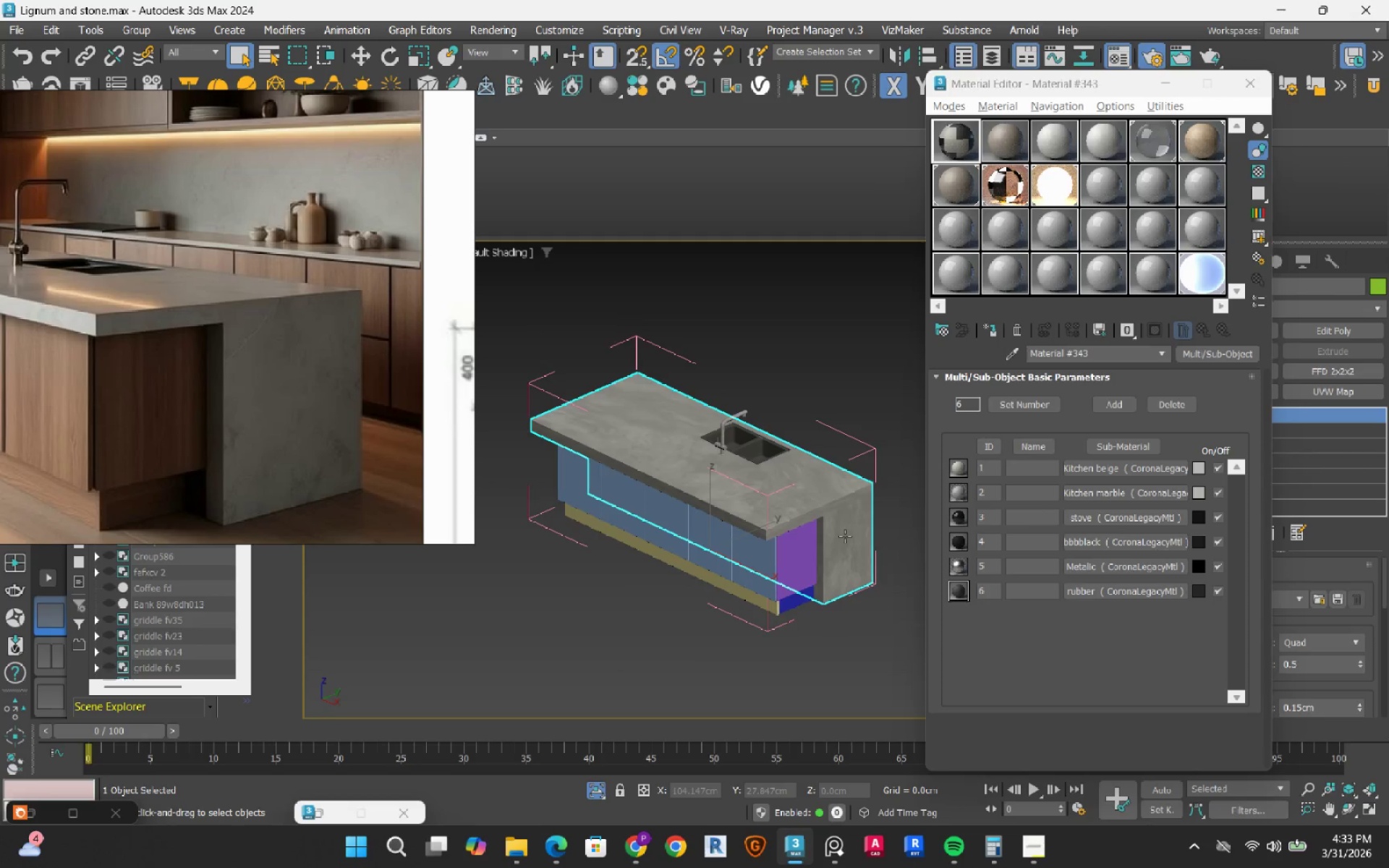 
key(Alt+AltRight)
 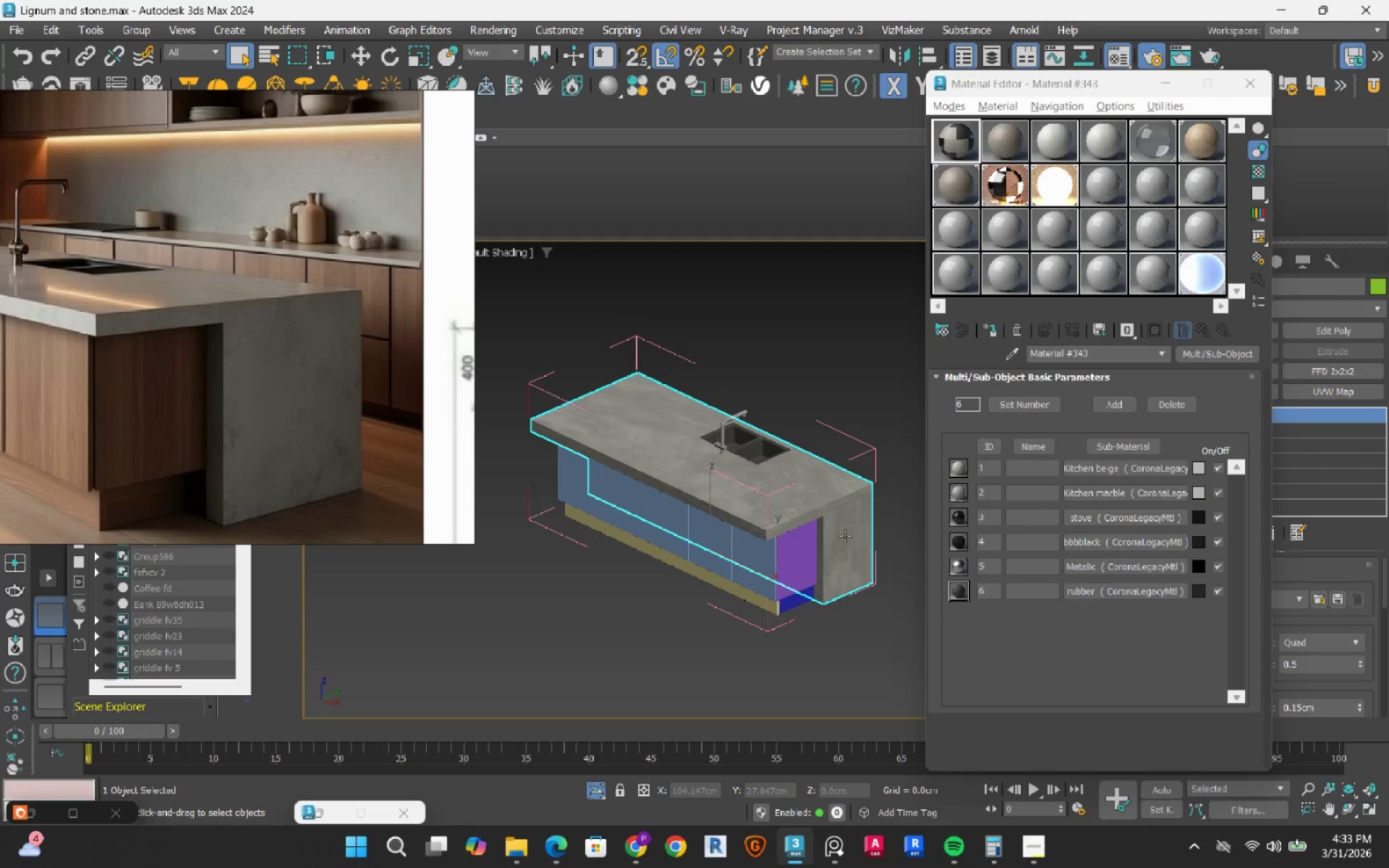 
key(Alt+AltRight)
 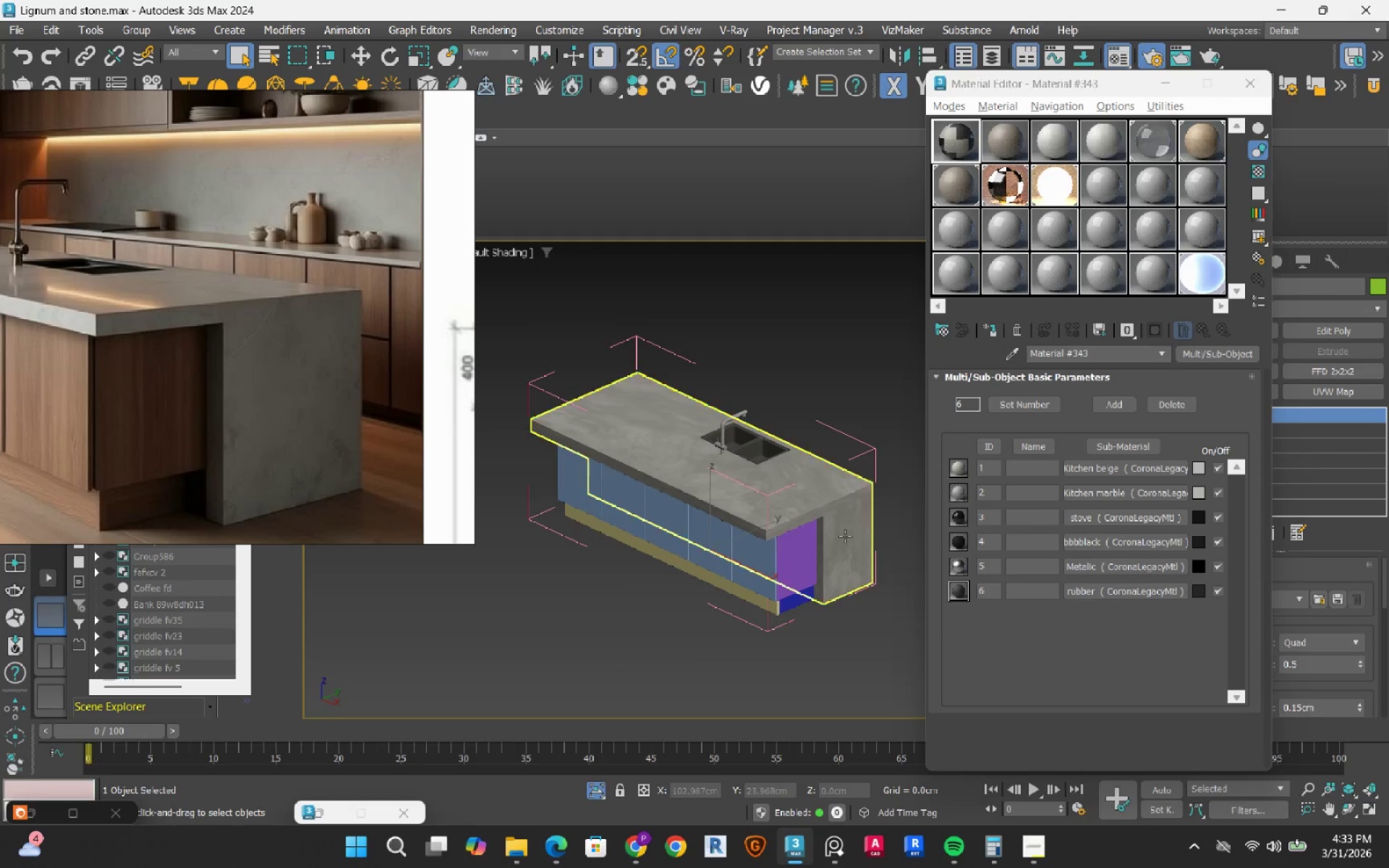 